 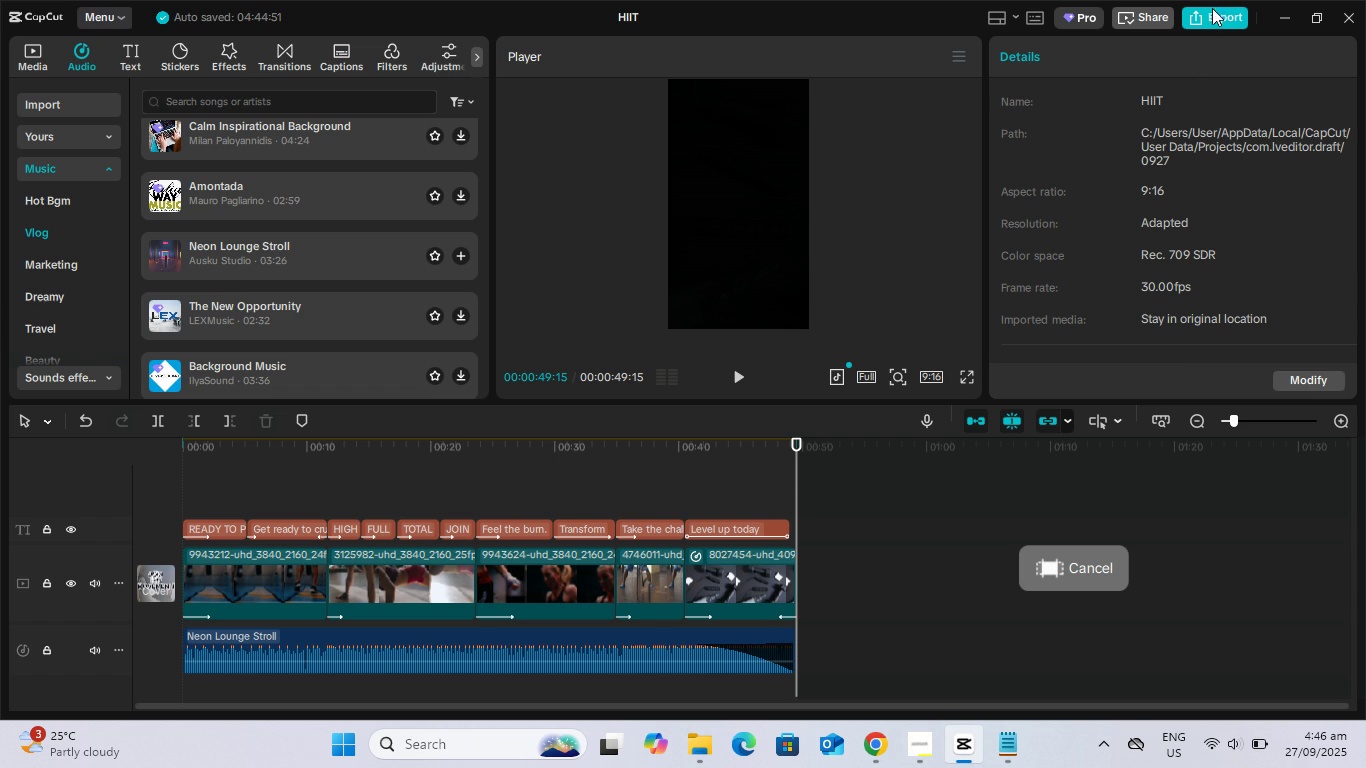 
left_click([1212, 10])
 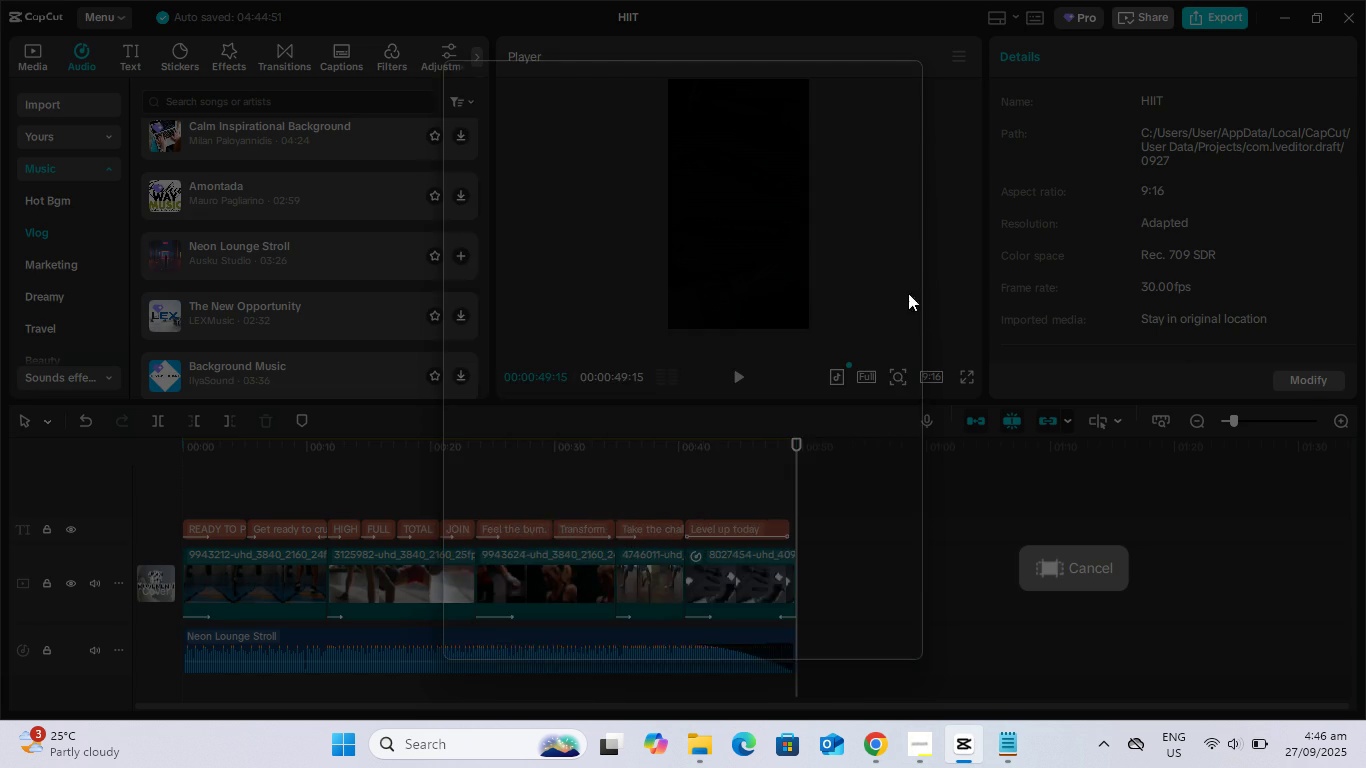 
mouse_move([879, 265])
 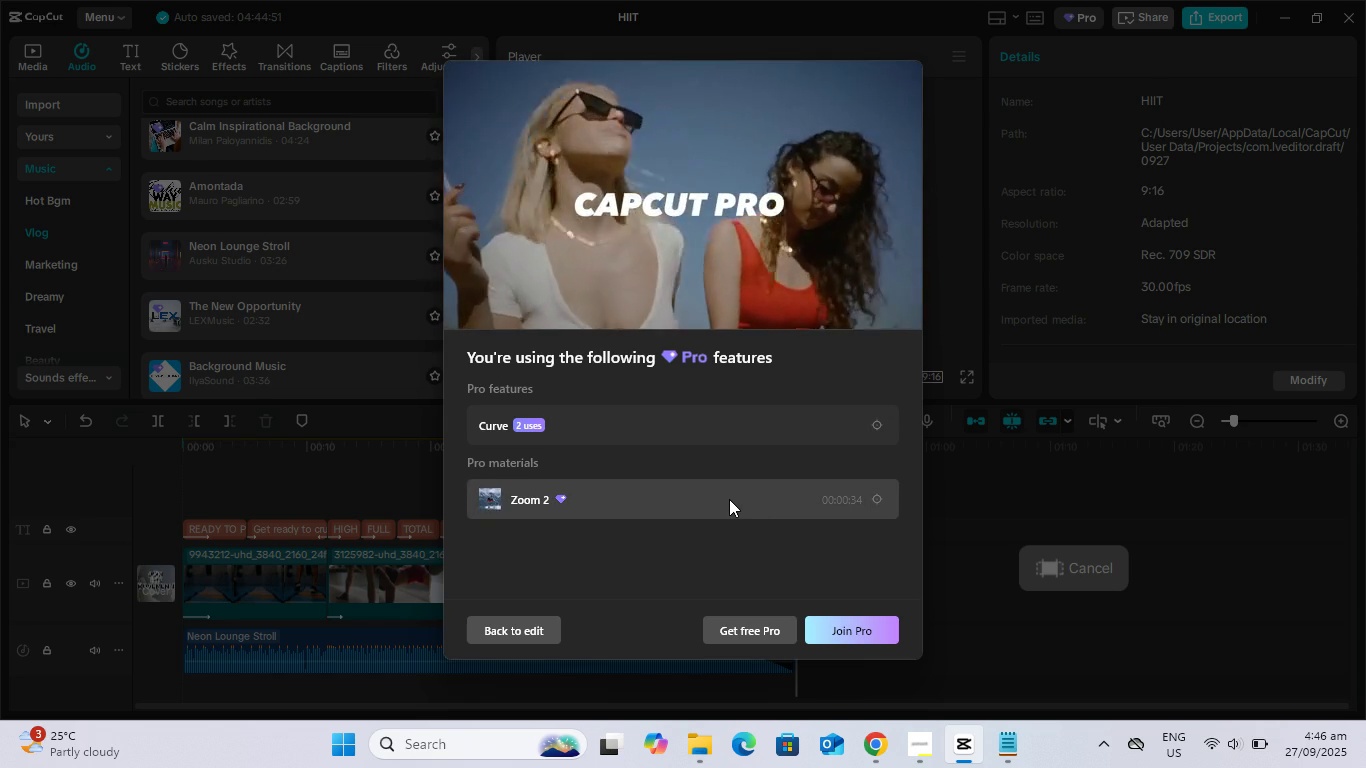 
wait(6.15)
 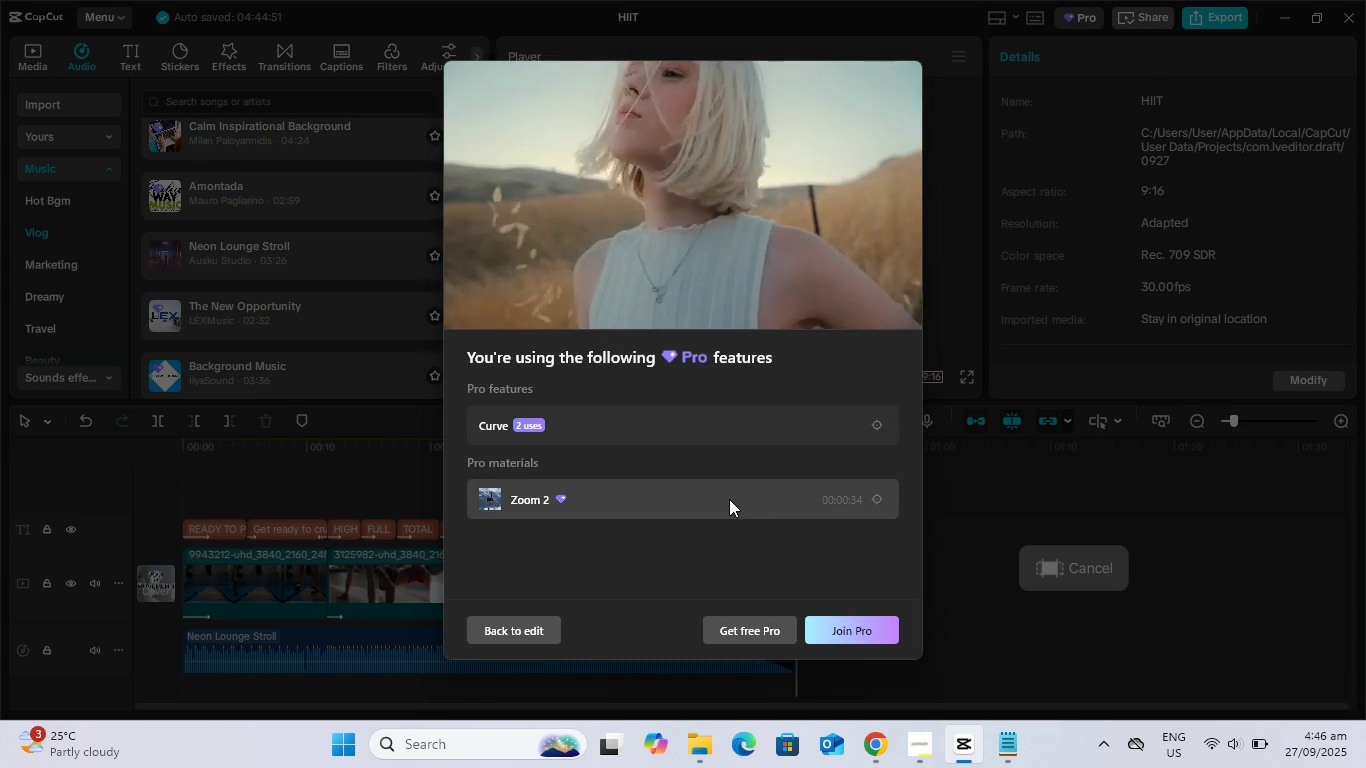 
left_click([537, 628])
 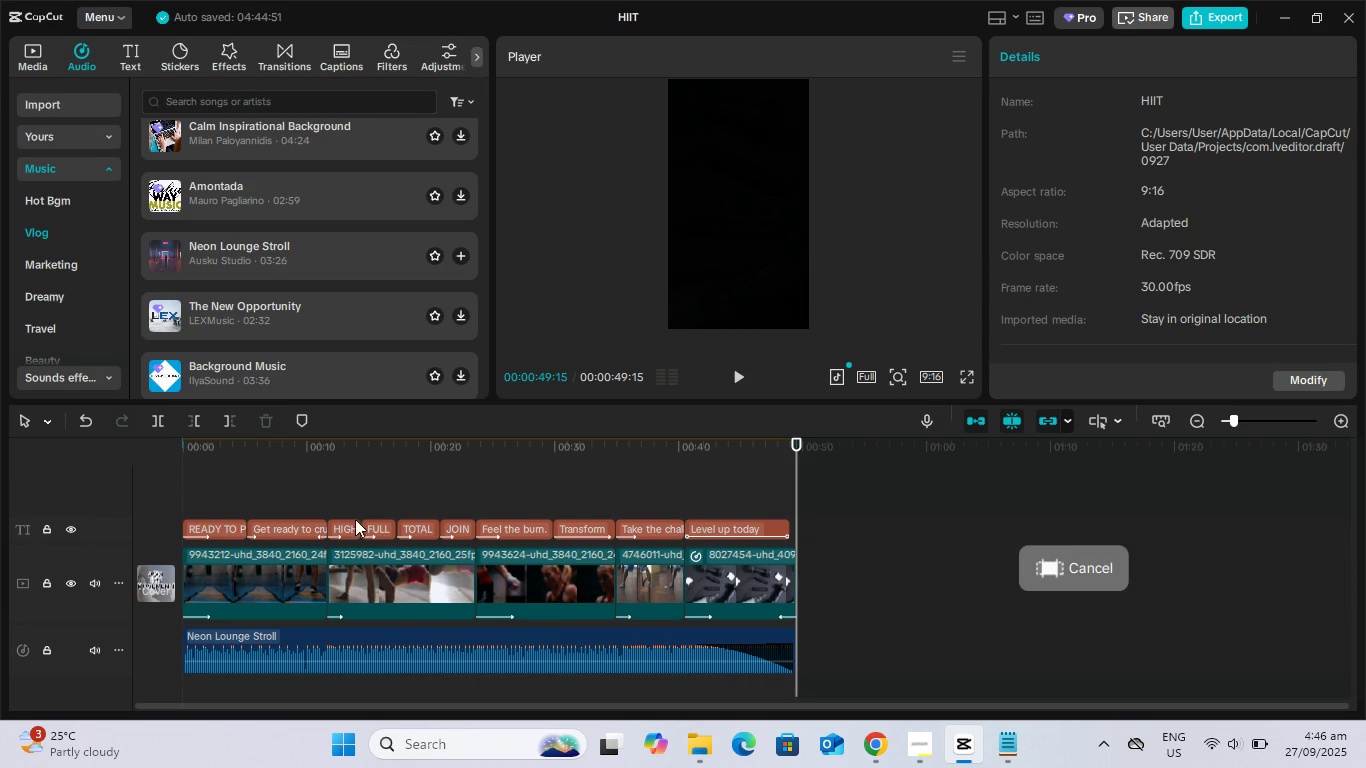 
left_click([385, 586])
 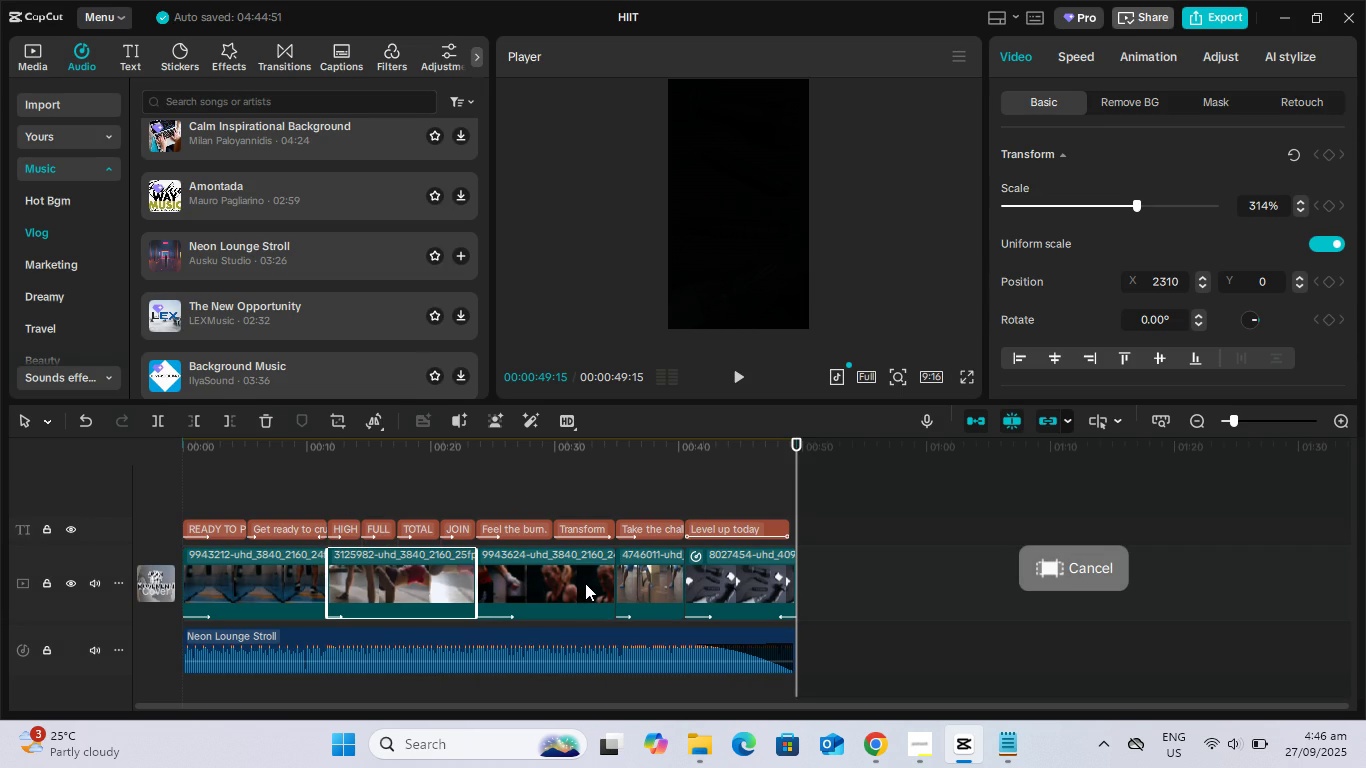 
left_click([585, 583])
 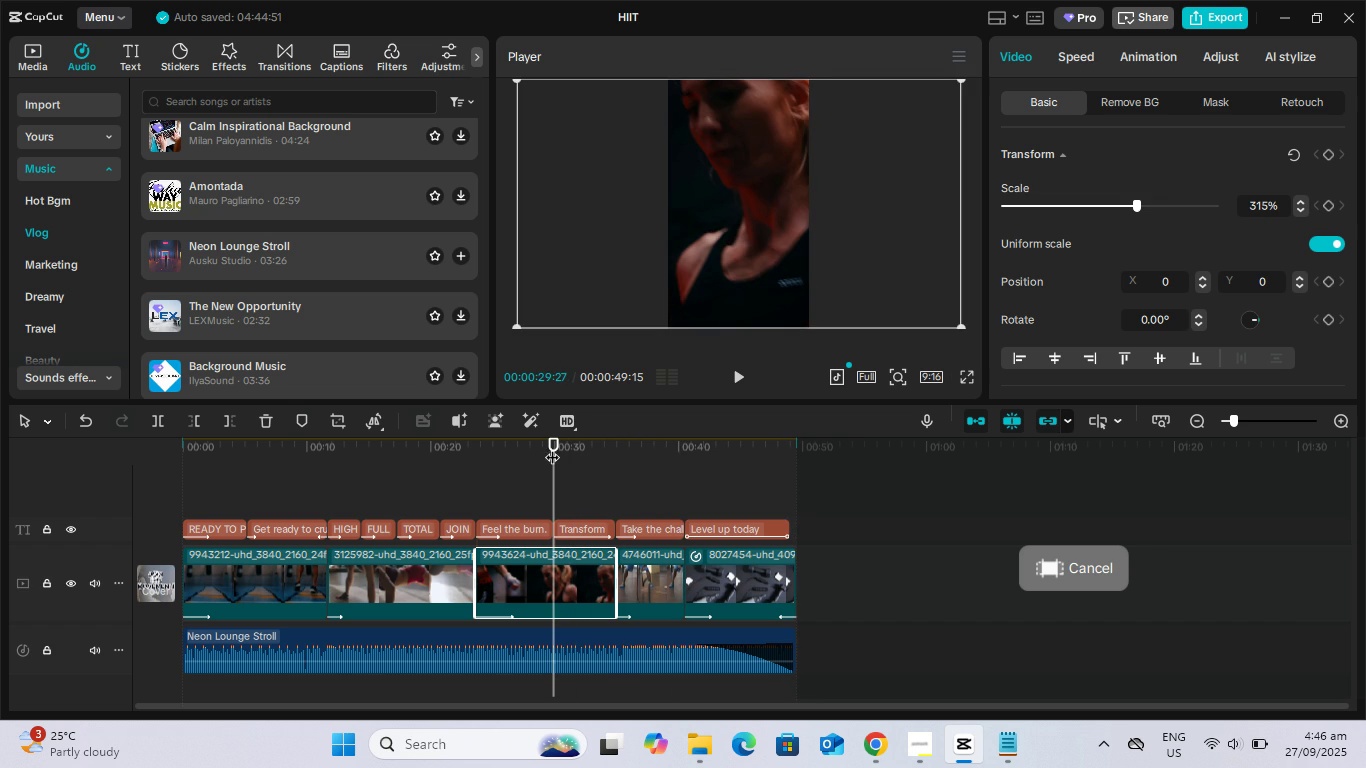 
wait(6.2)
 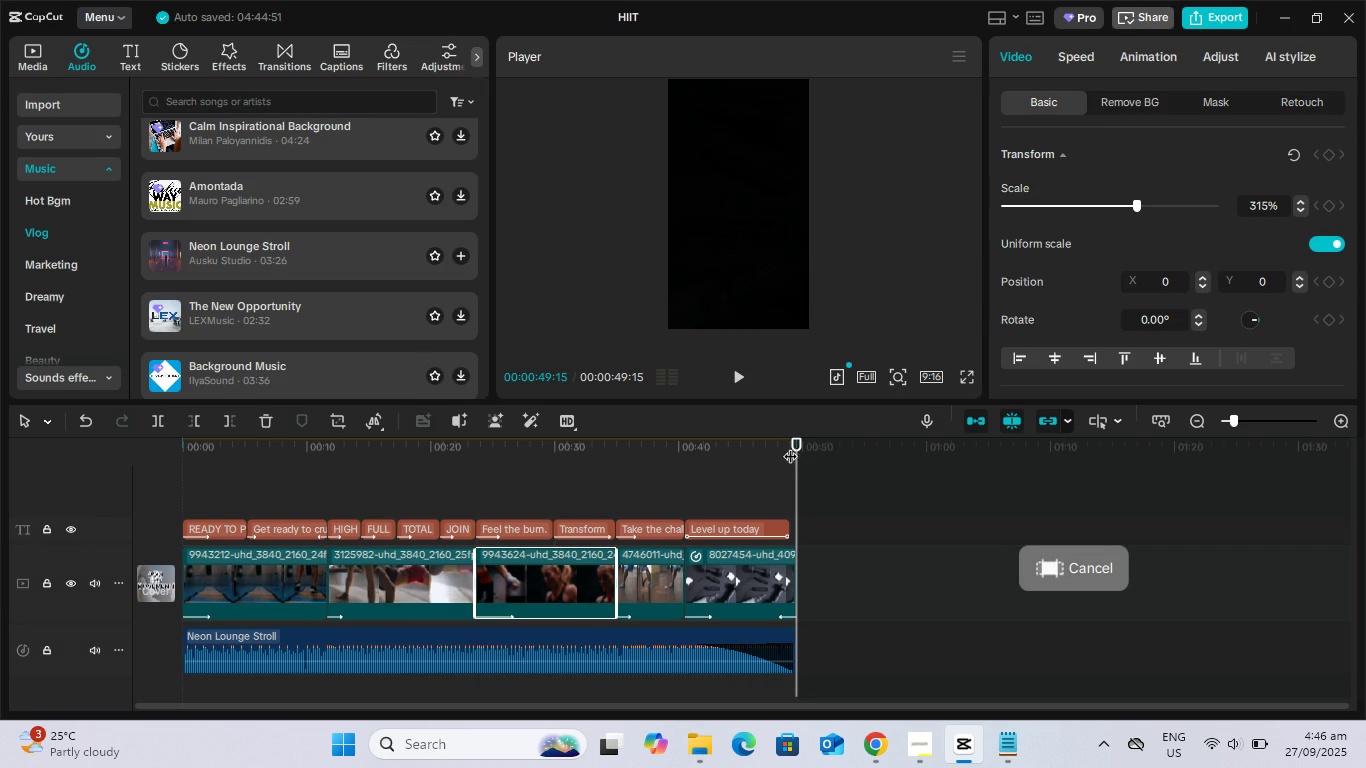 
left_click([1079, 55])
 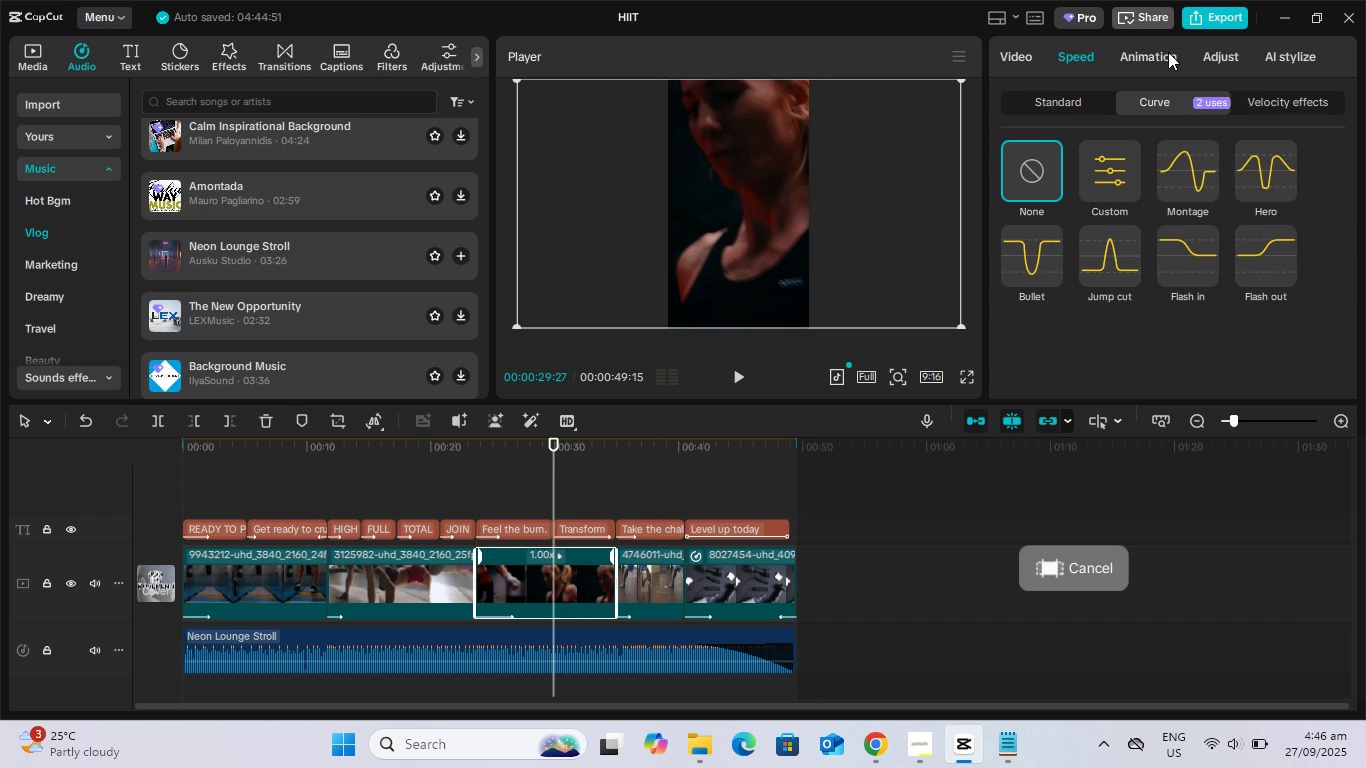 
left_click([1168, 52])
 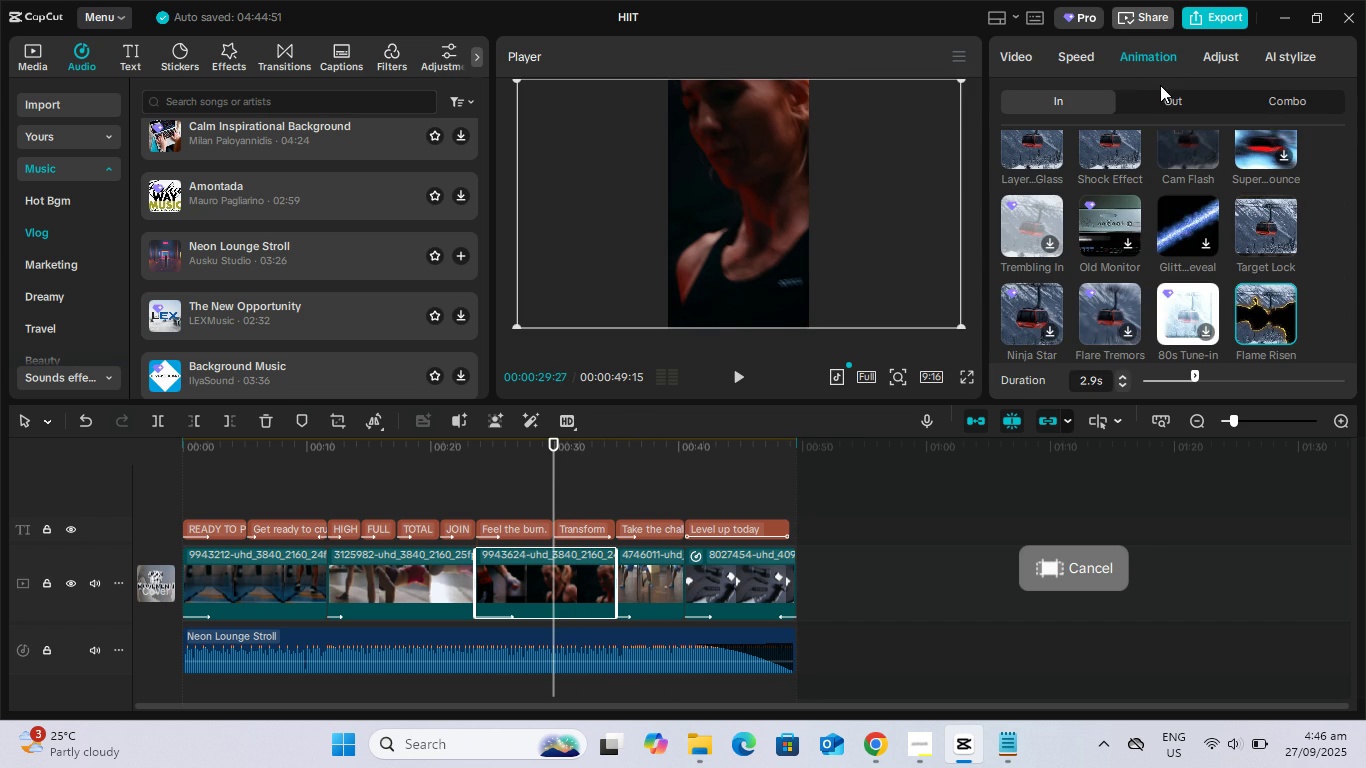 
scroll: coordinate [1143, 250], scroll_direction: up, amount: 1.0
 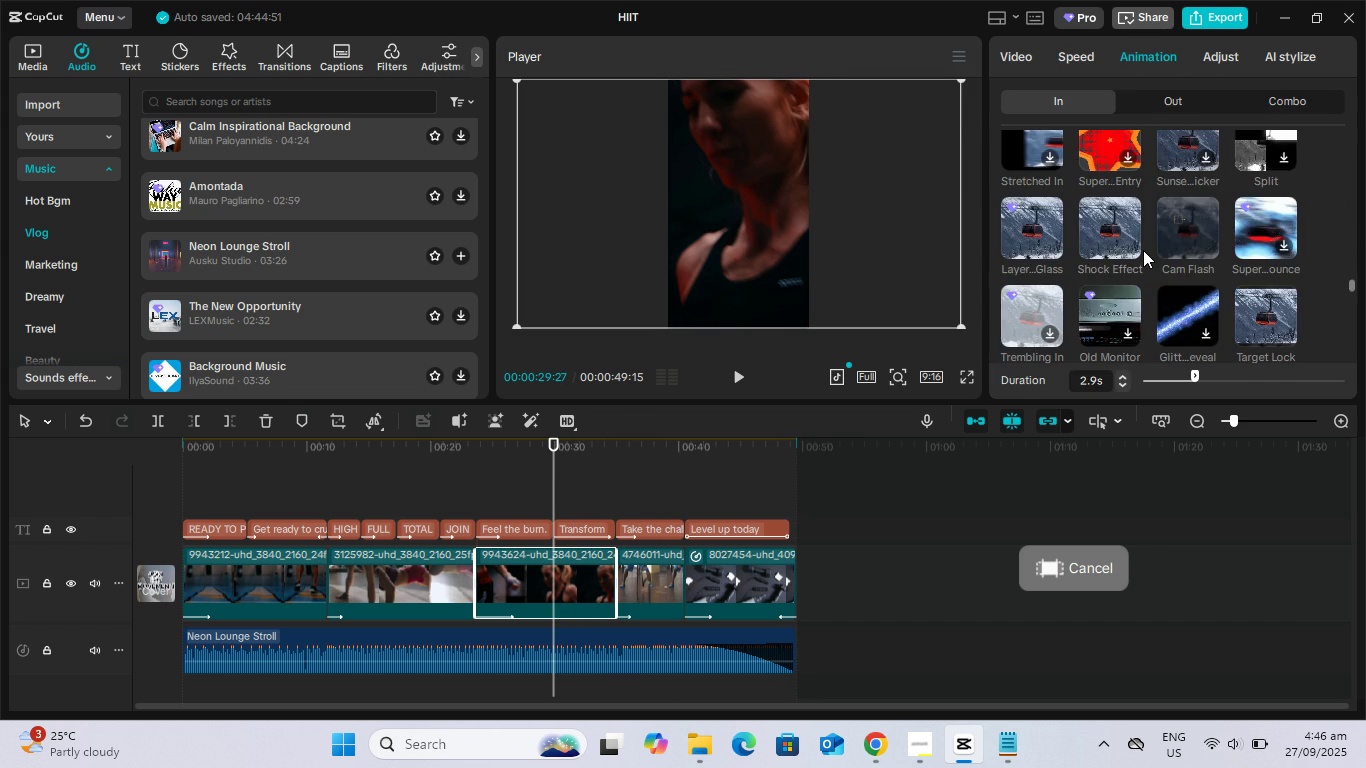 
scroll: coordinate [1143, 250], scroll_direction: down, amount: 1.0
 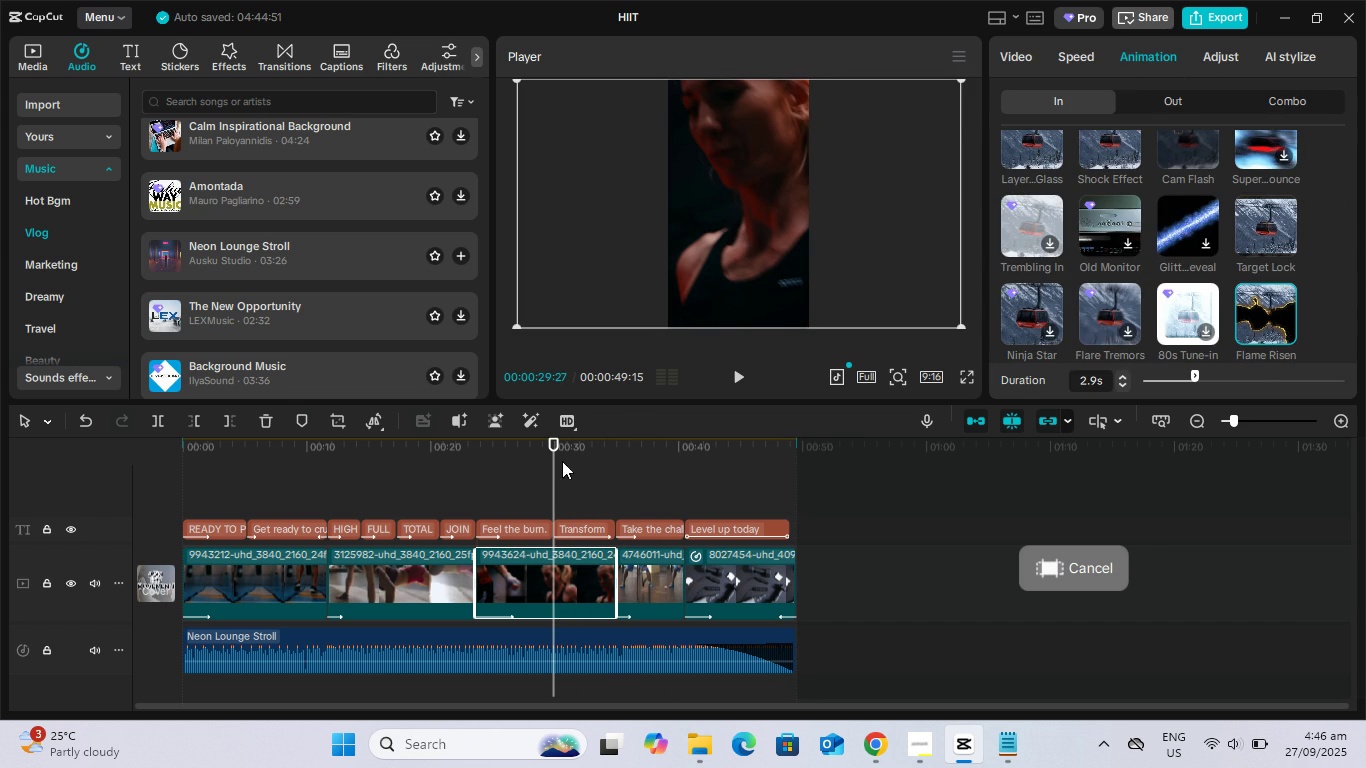 
left_click([570, 524])
 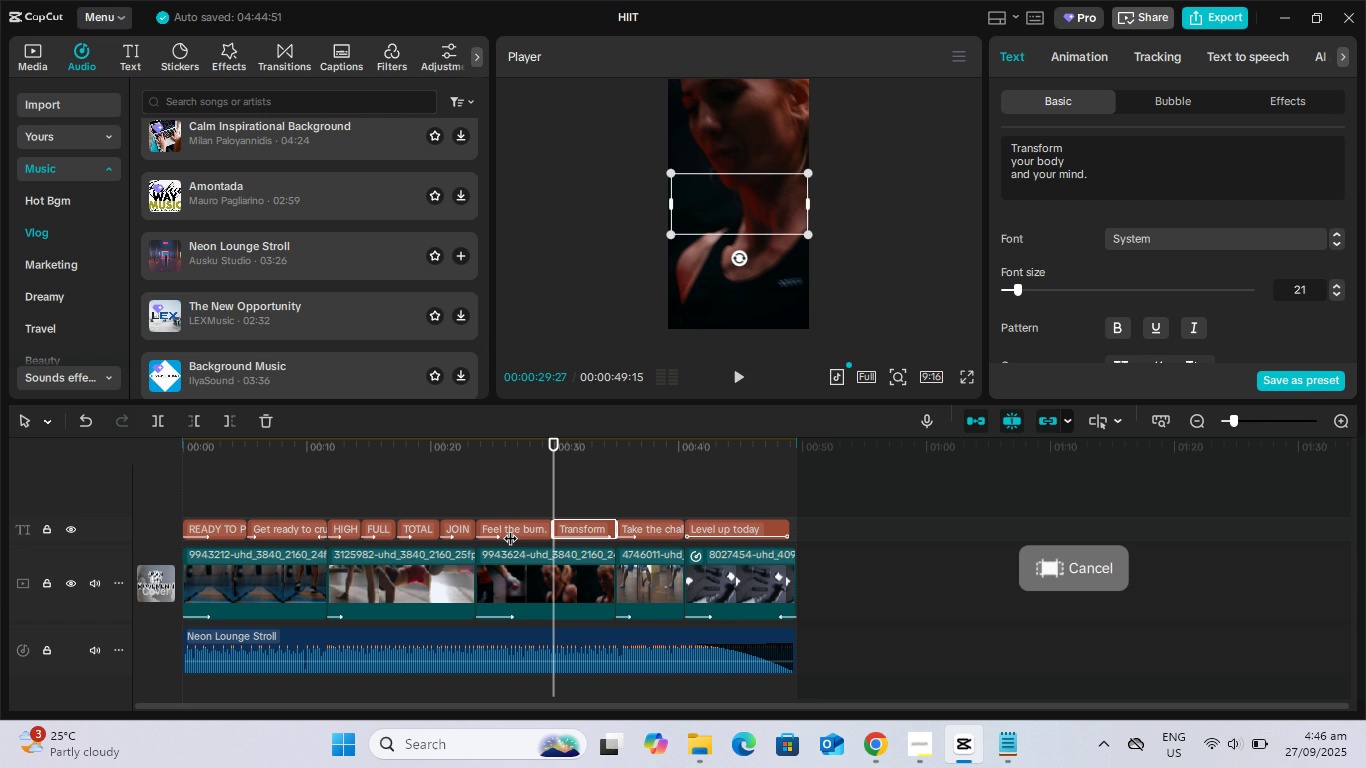 
left_click([509, 524])
 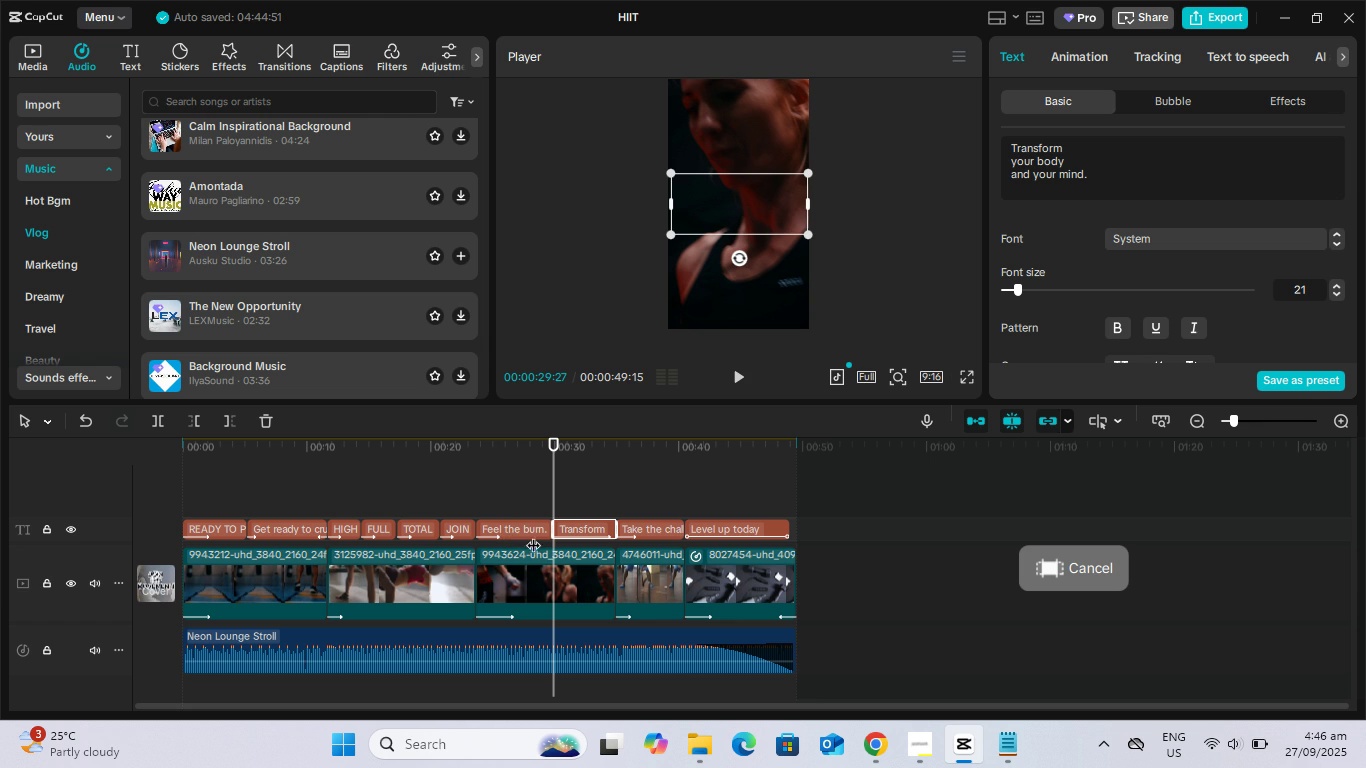 
left_click([522, 519])
 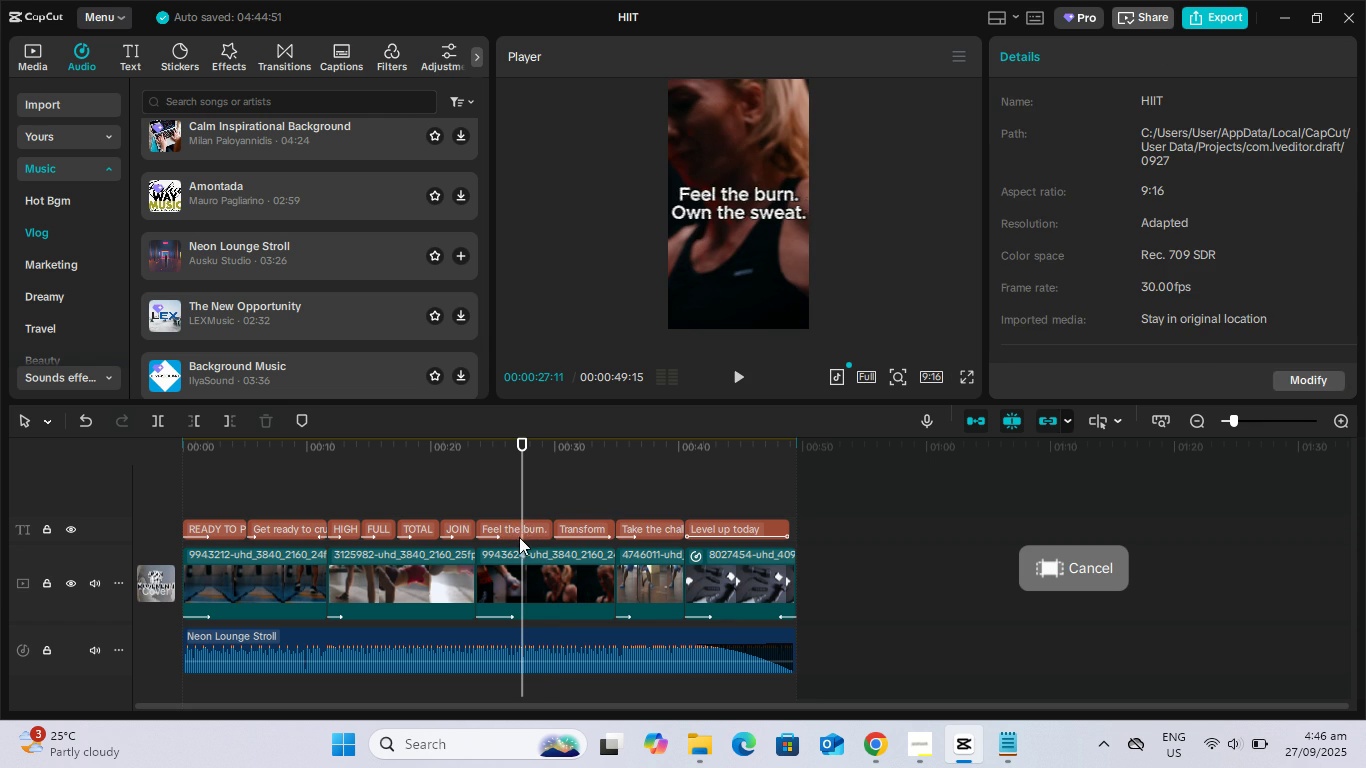 
left_click([515, 530])
 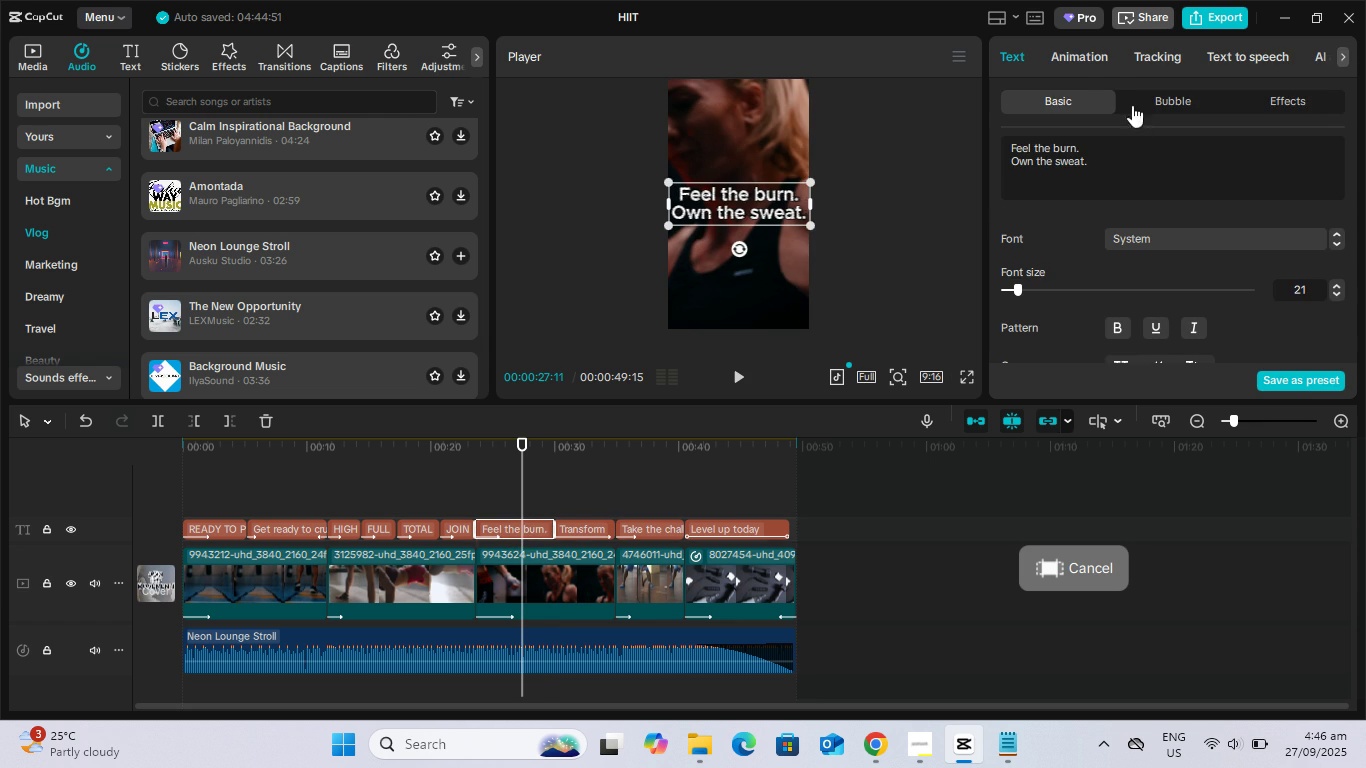 
left_click([1098, 61])
 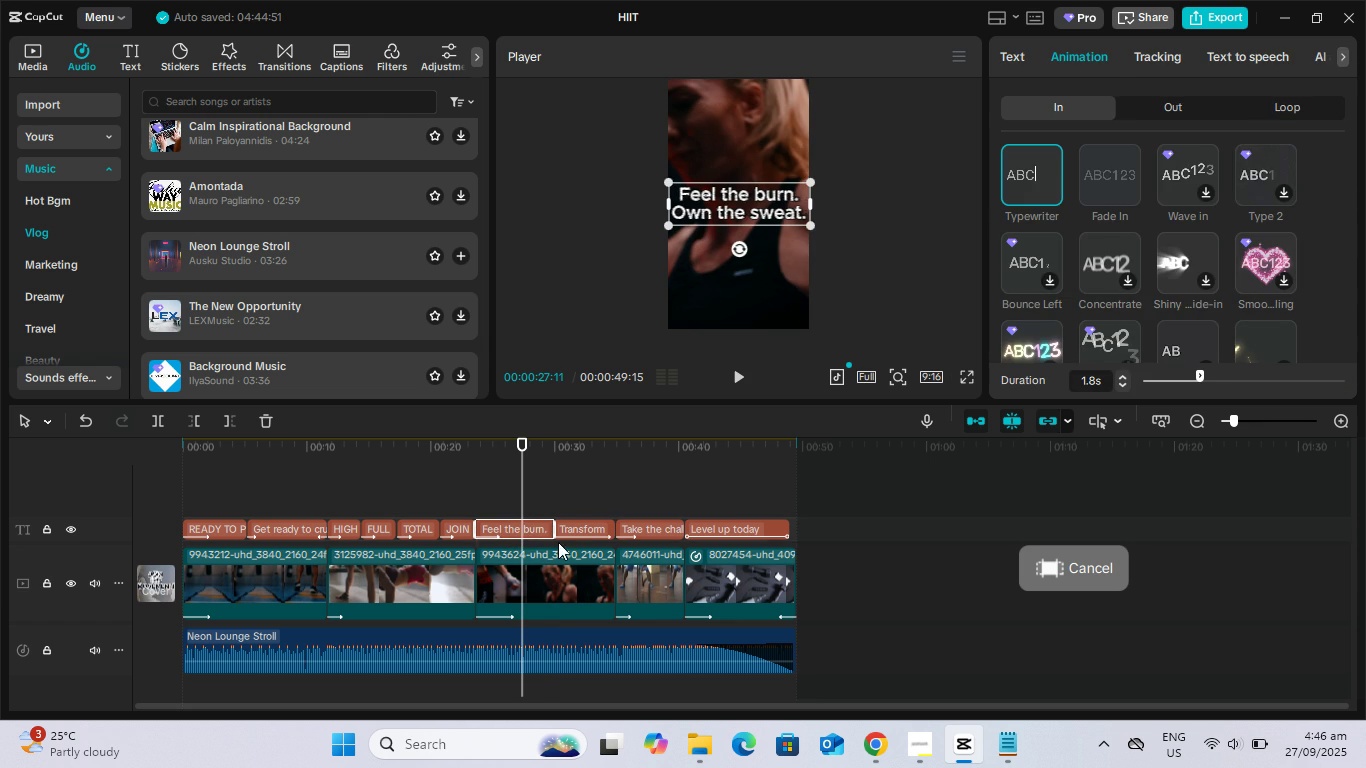 
left_click([574, 530])
 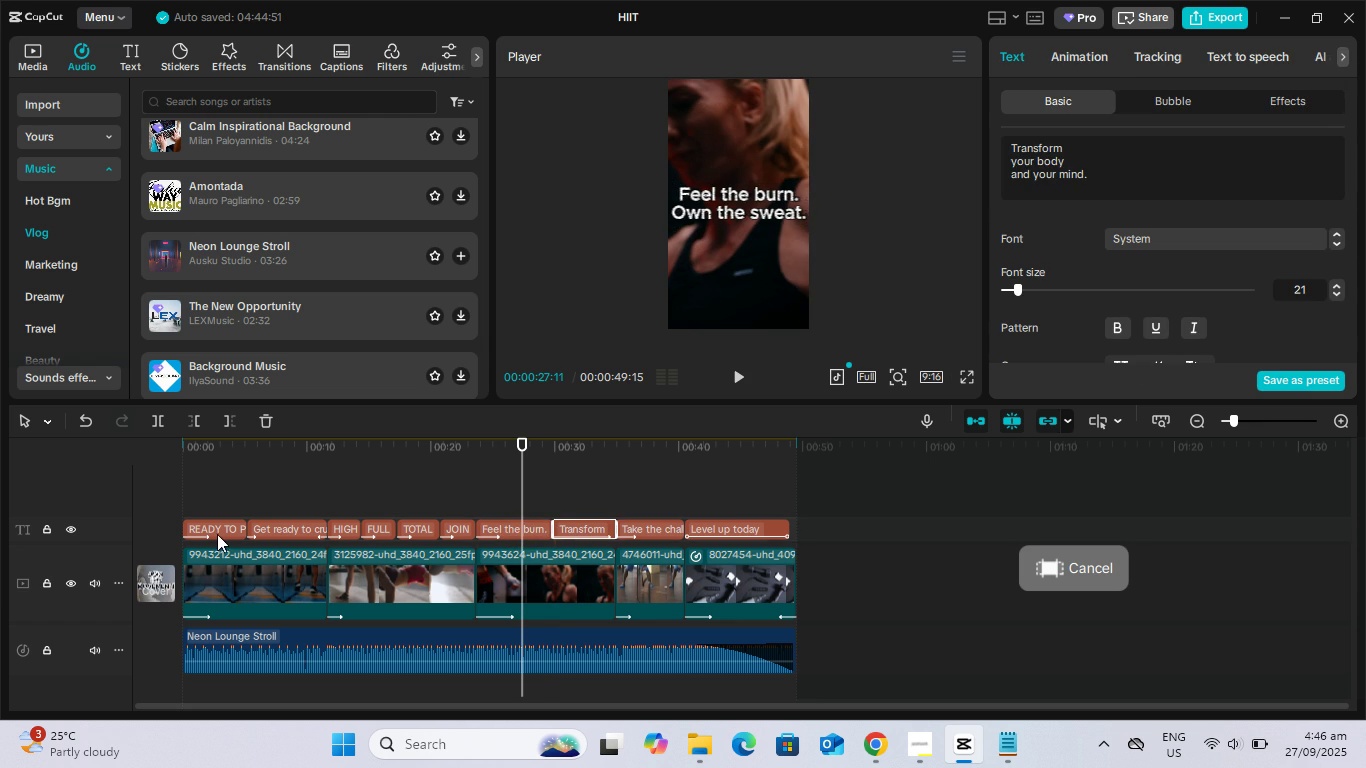 
left_click([216, 534])
 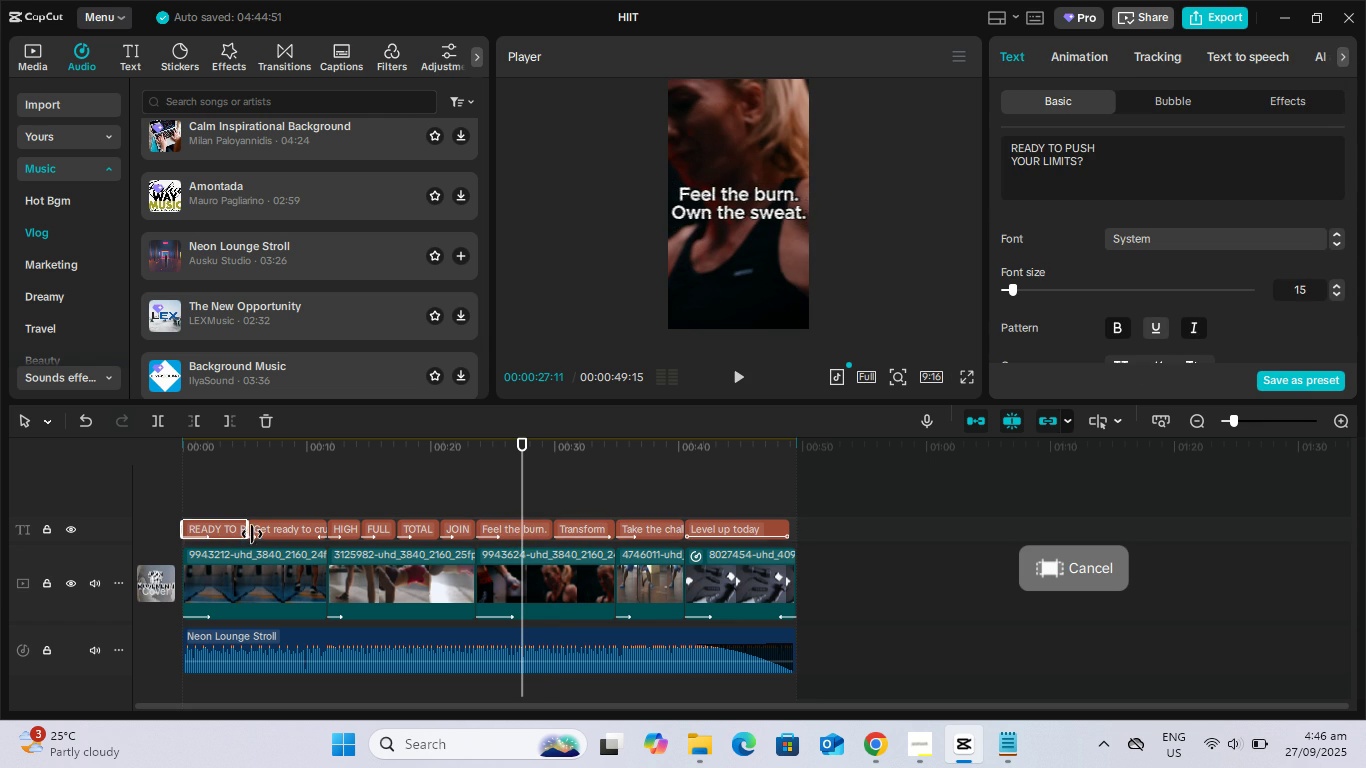 
left_click([254, 535])
 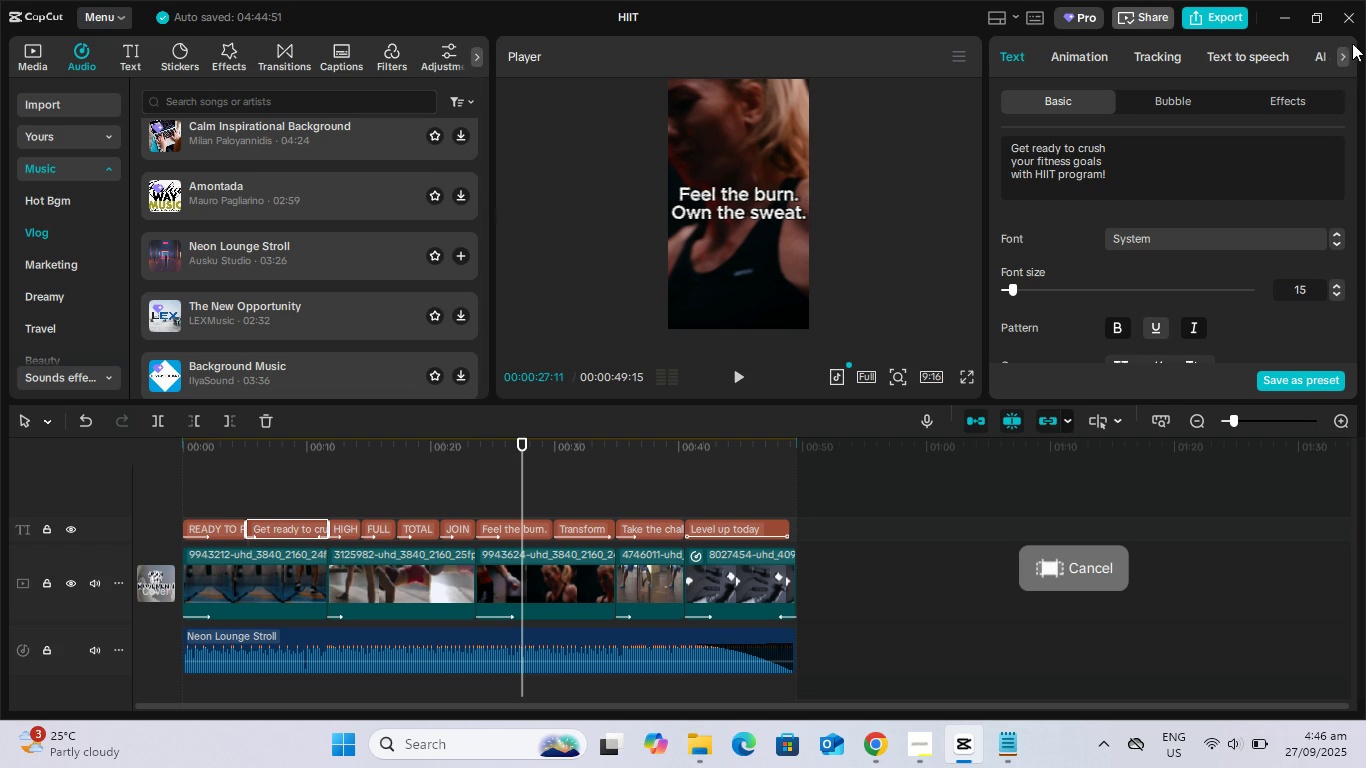 
left_click([1221, 21])
 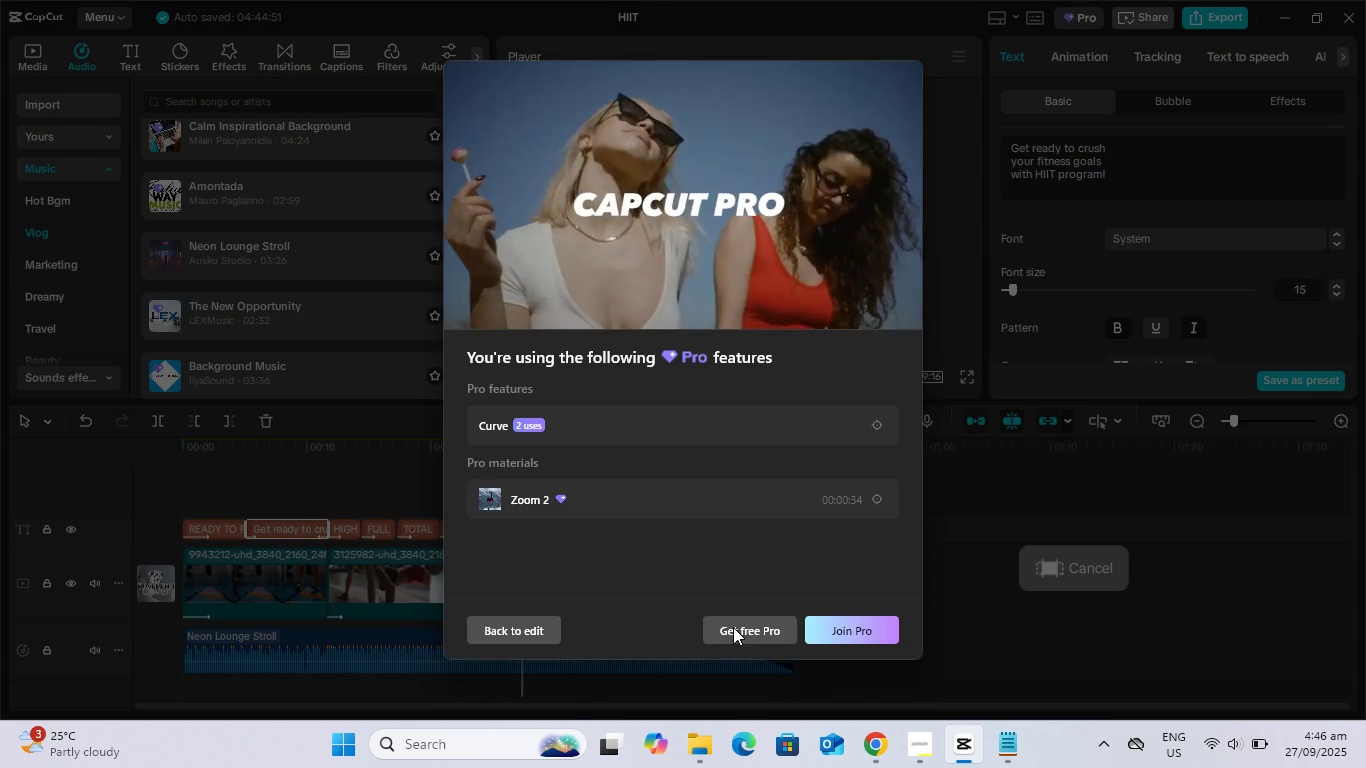 
left_click([733, 627])
 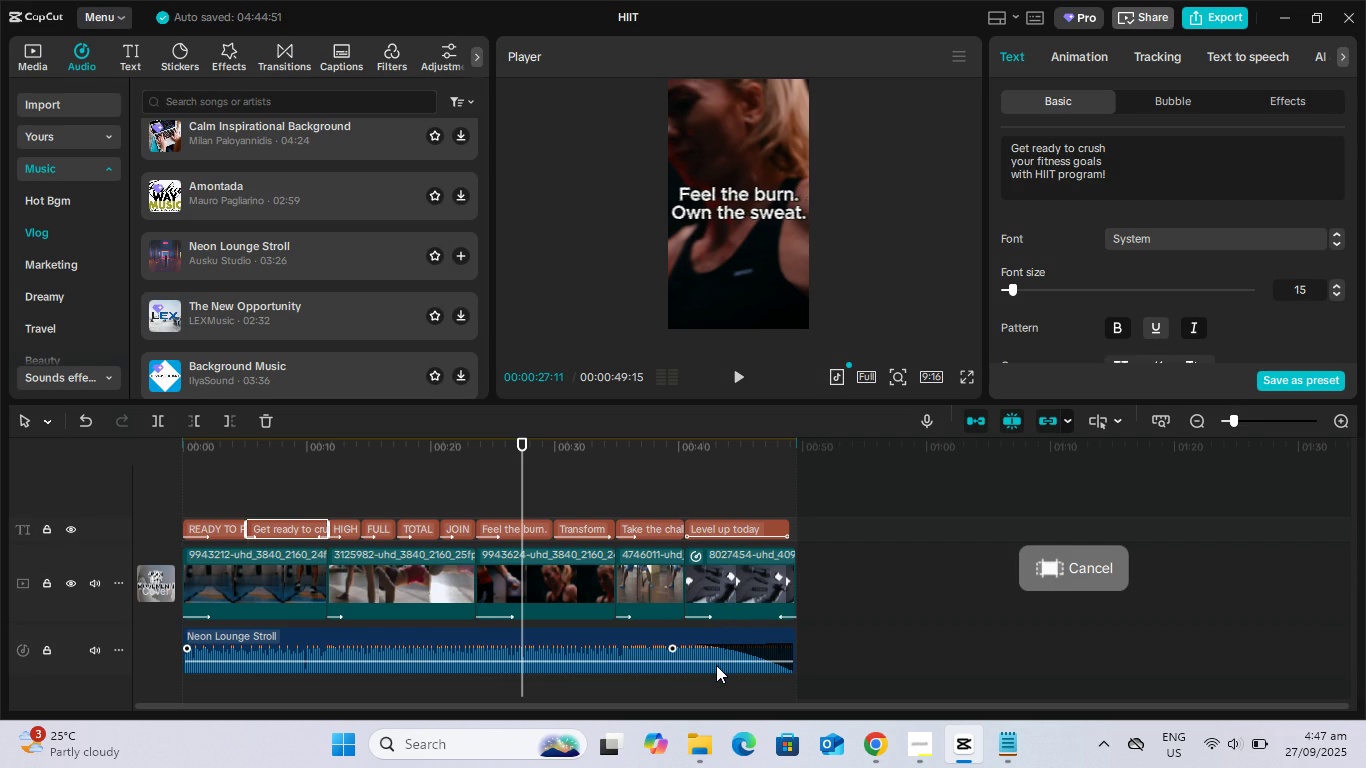 
wait(8.18)
 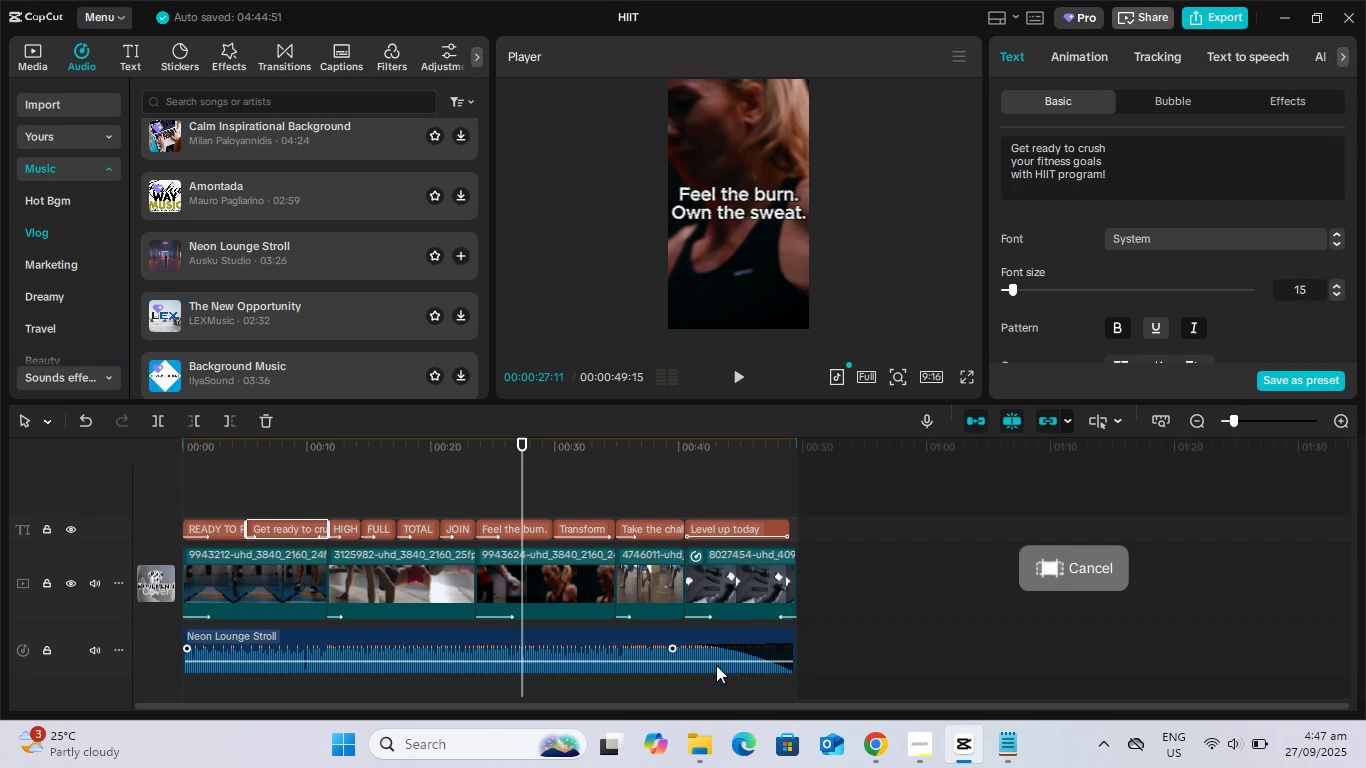 
left_click([1229, 17])
 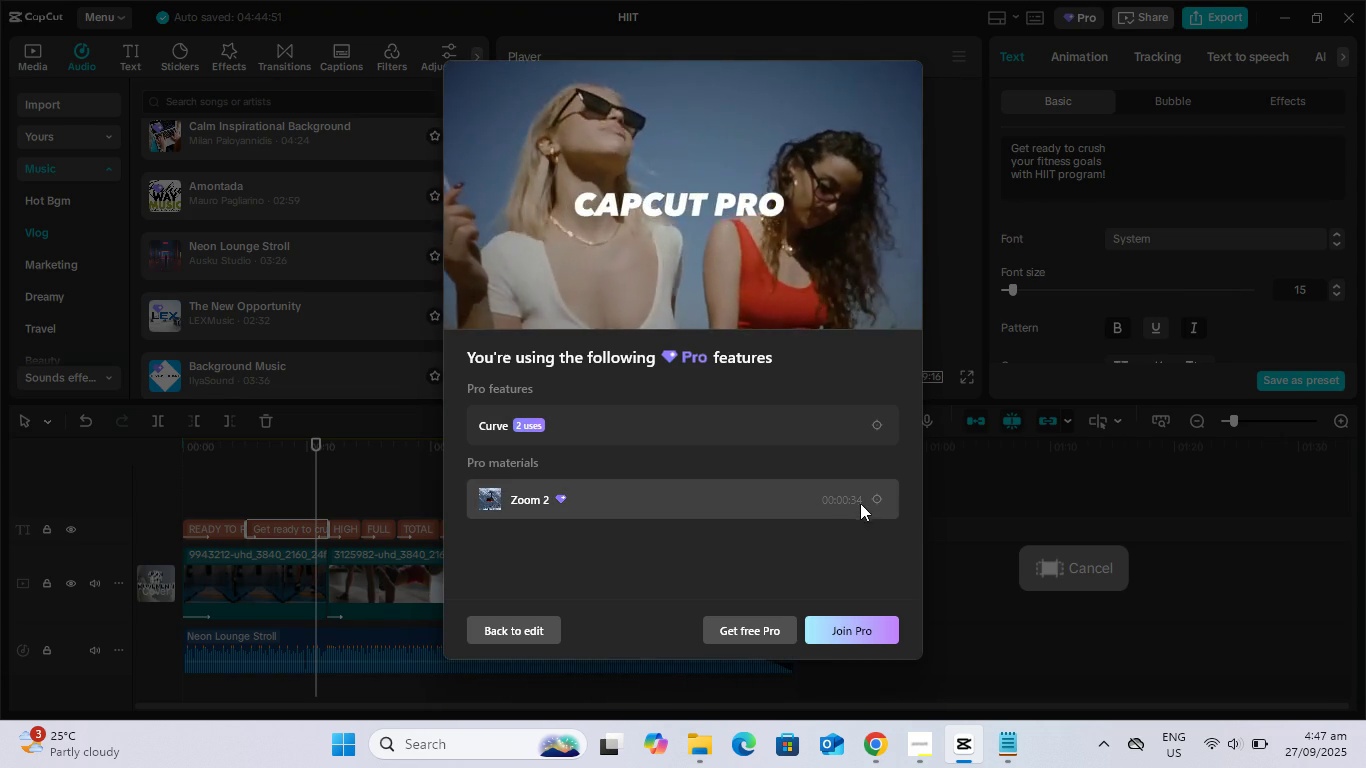 
left_click([865, 500])
 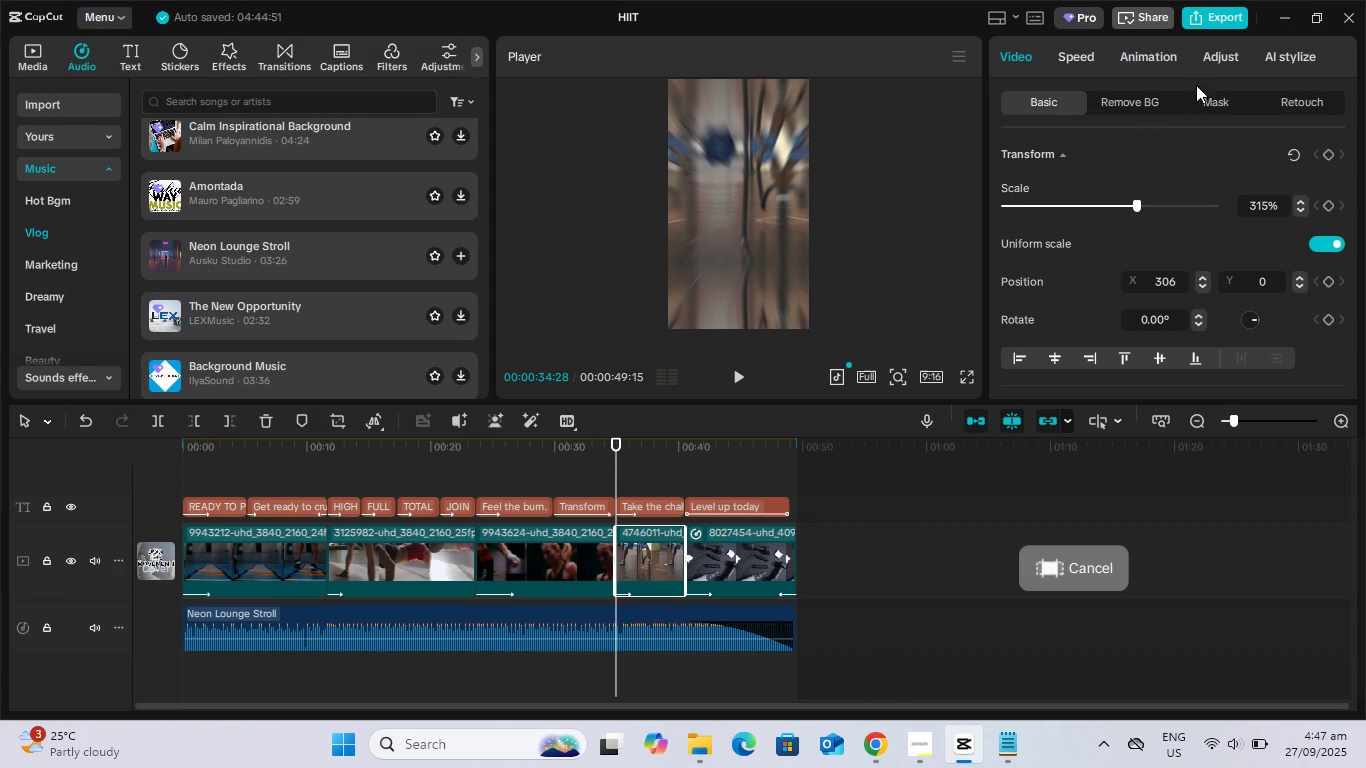 
left_click([1073, 54])
 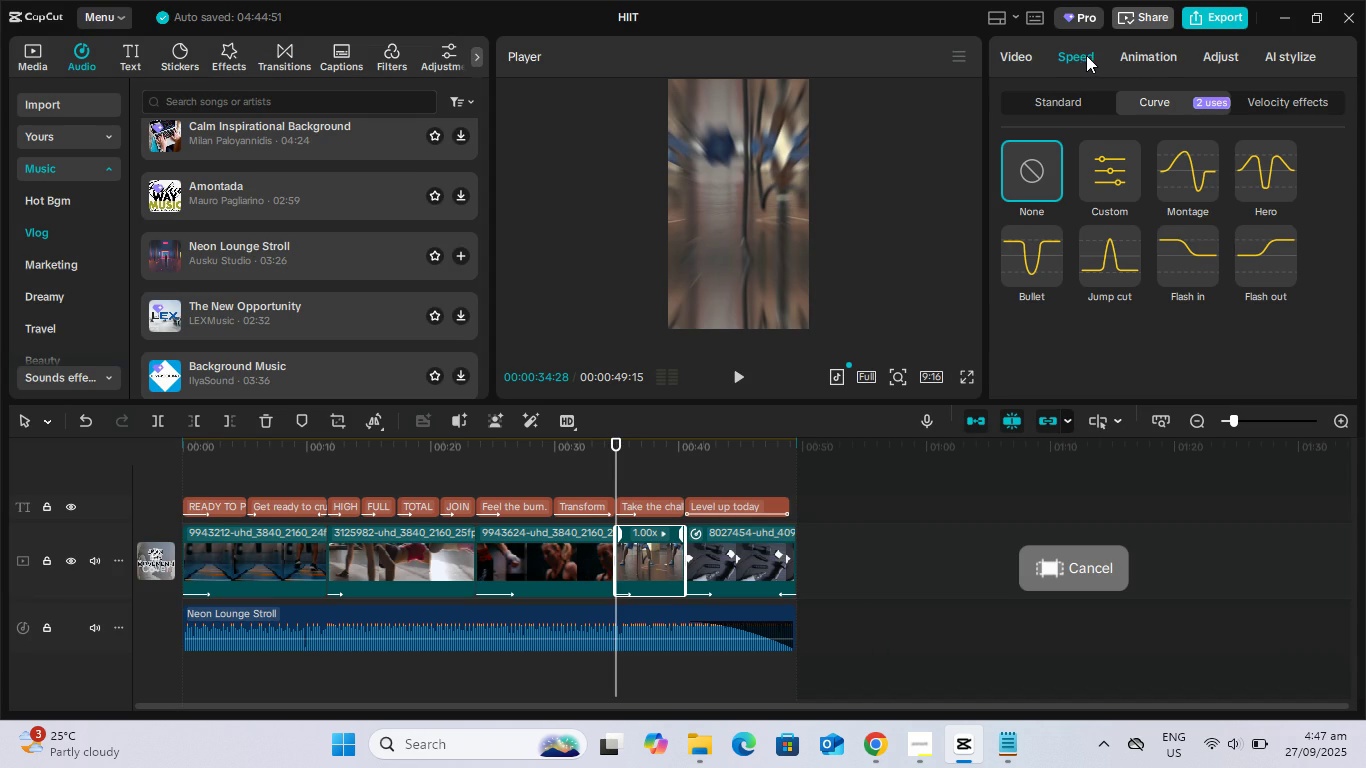 
left_click([1160, 58])
 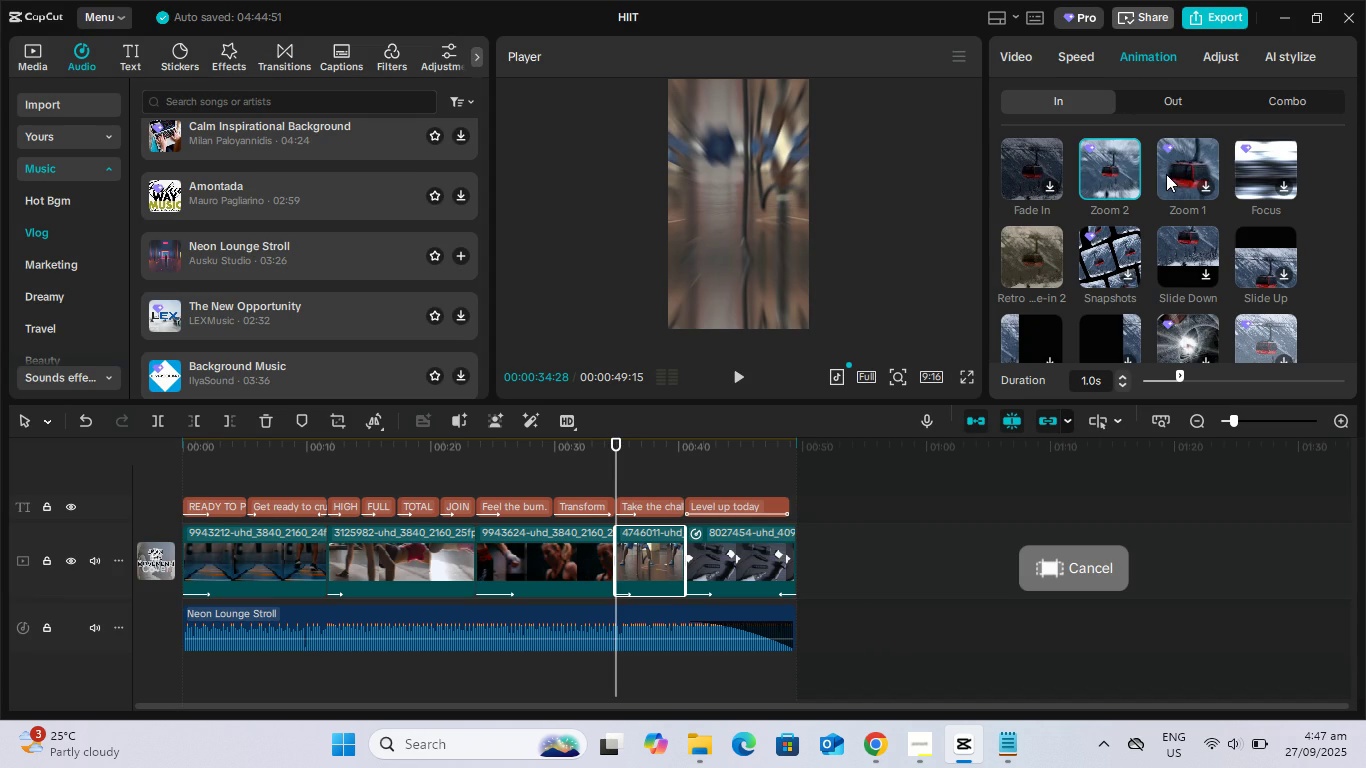 
left_click([1018, 175])
 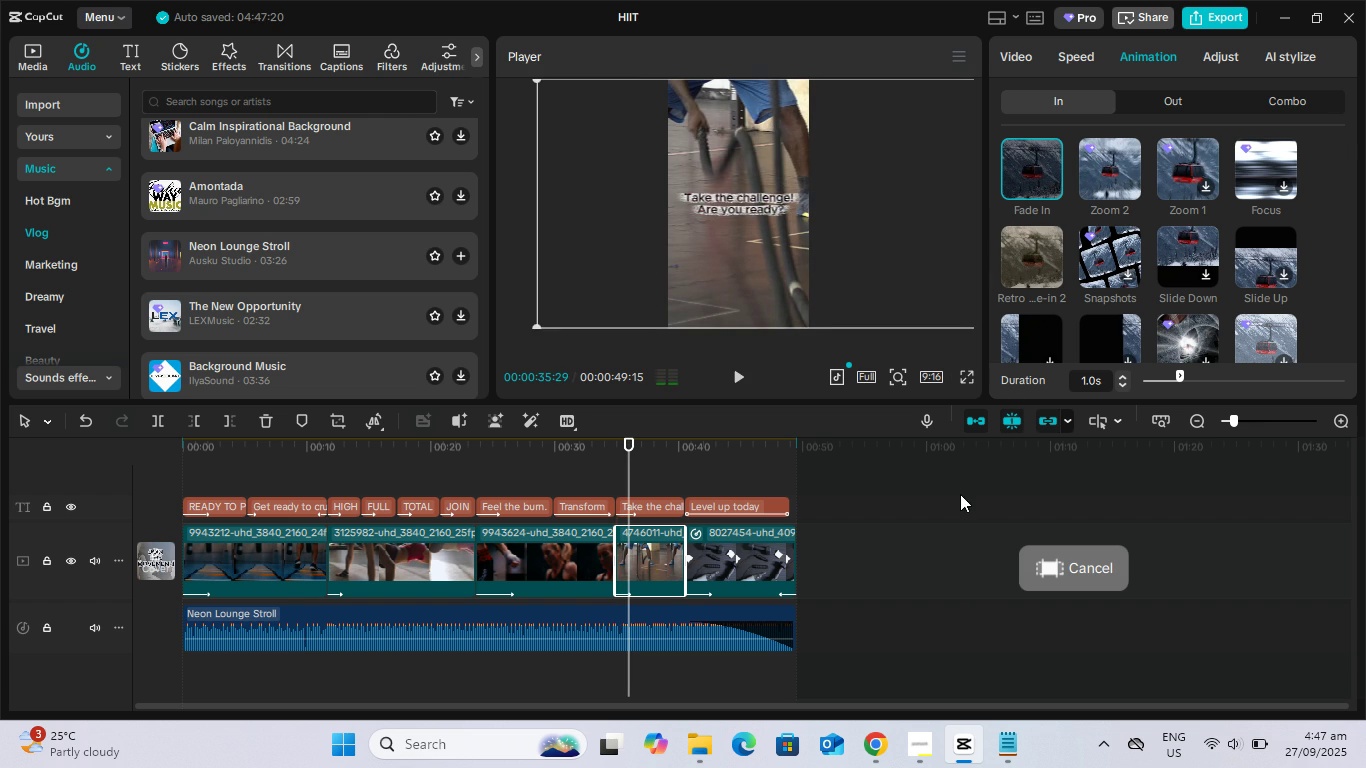 
wait(6.08)
 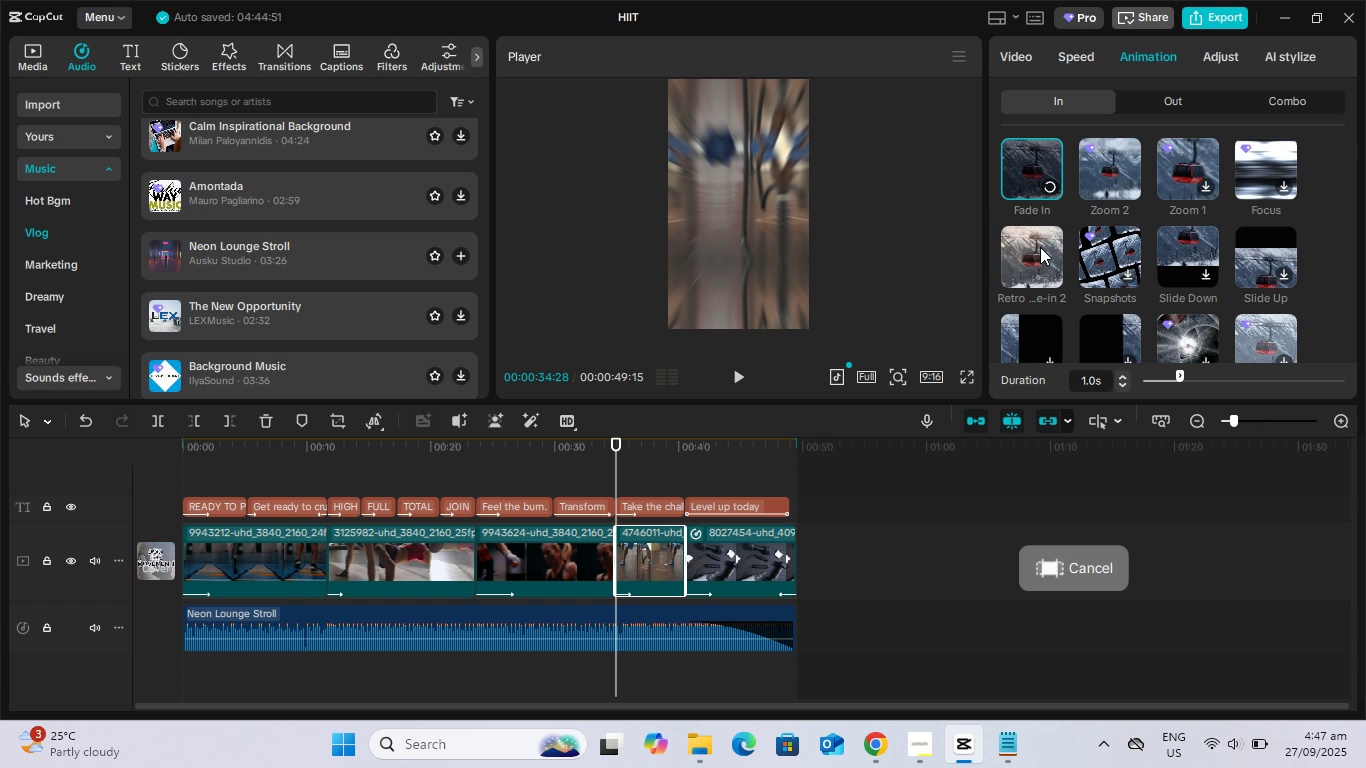 
left_click([1202, 8])
 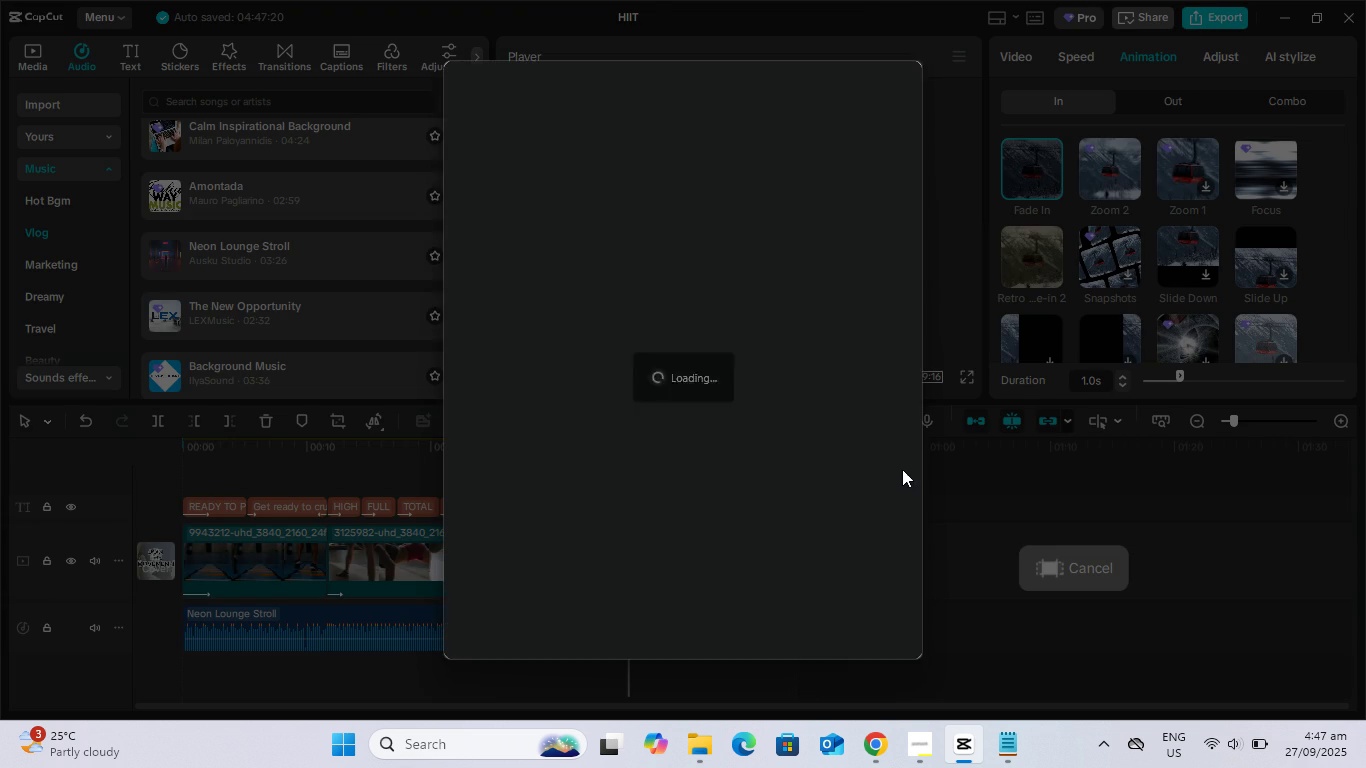 
mouse_move([902, 449])
 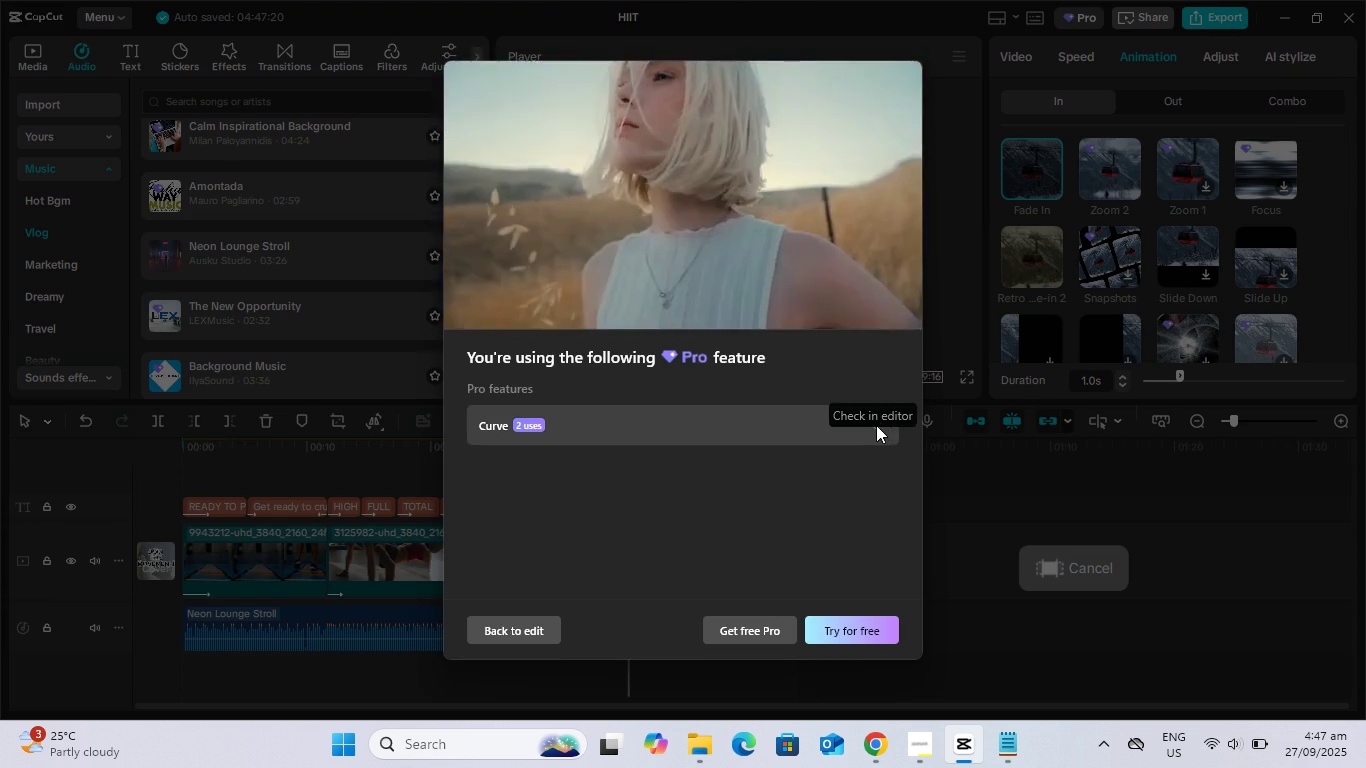 
left_click([876, 425])
 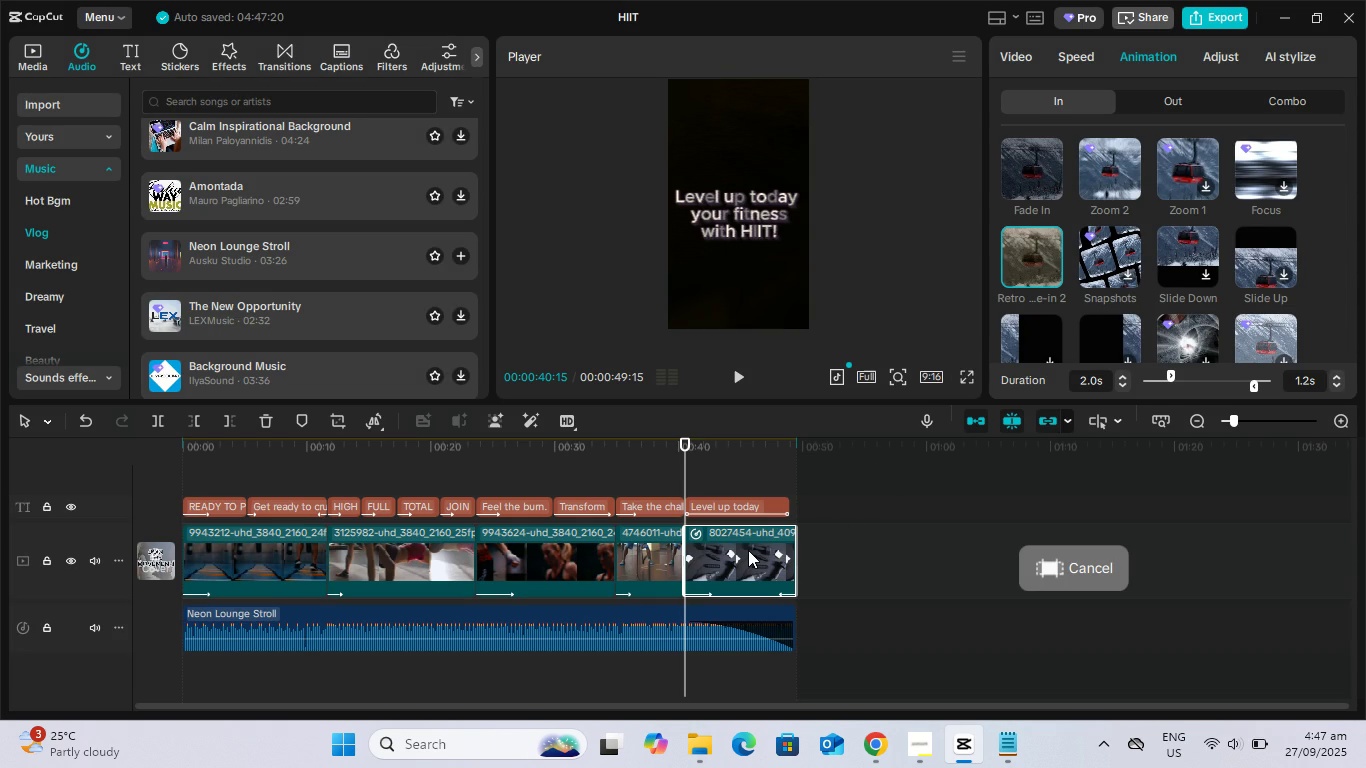 
left_click([747, 499])
 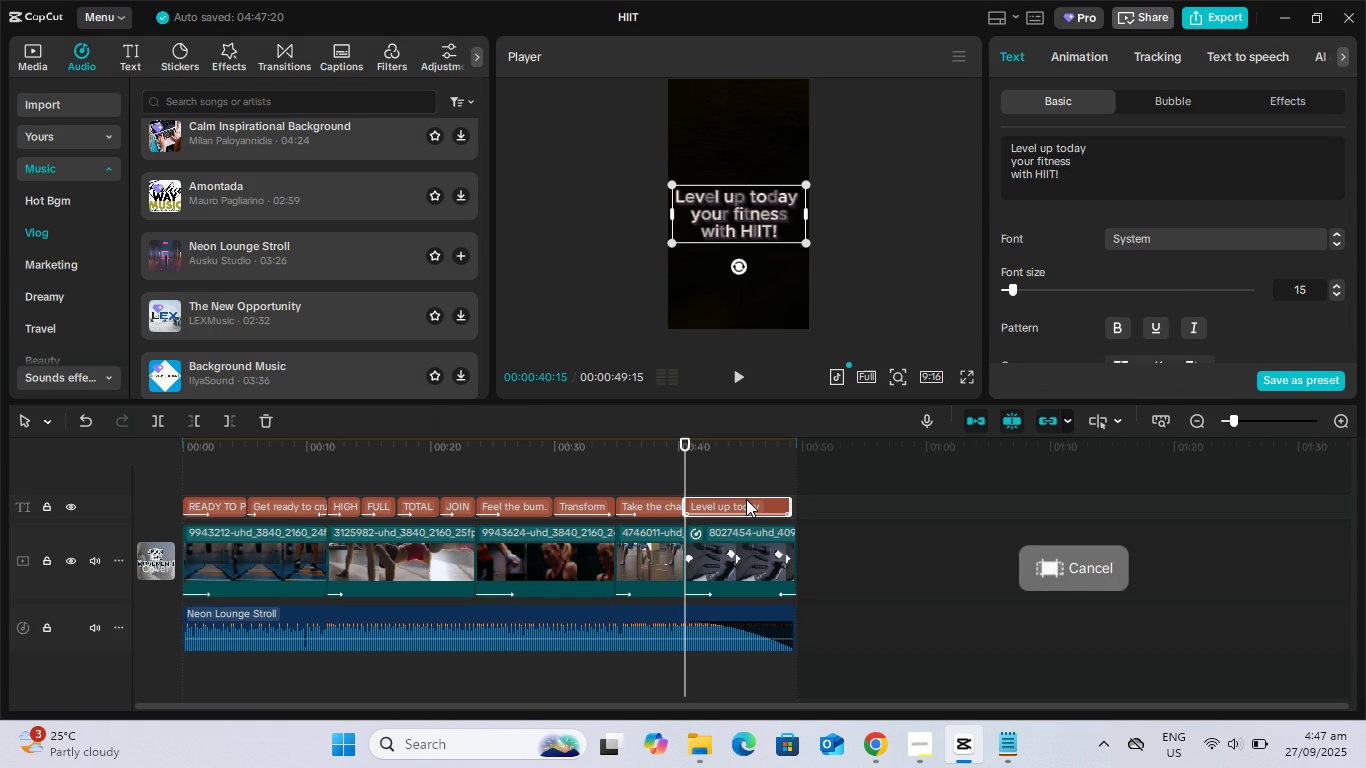 
left_click([747, 549])
 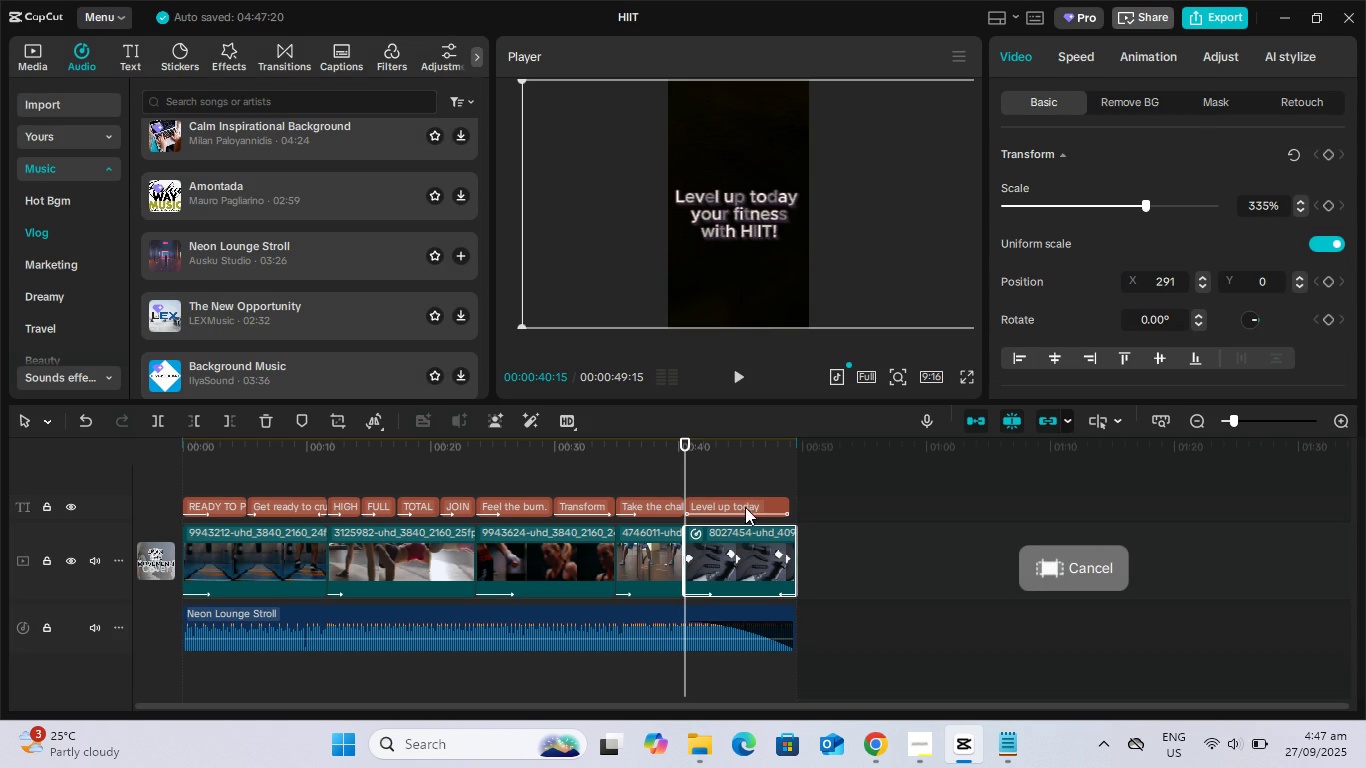 
left_click([746, 503])
 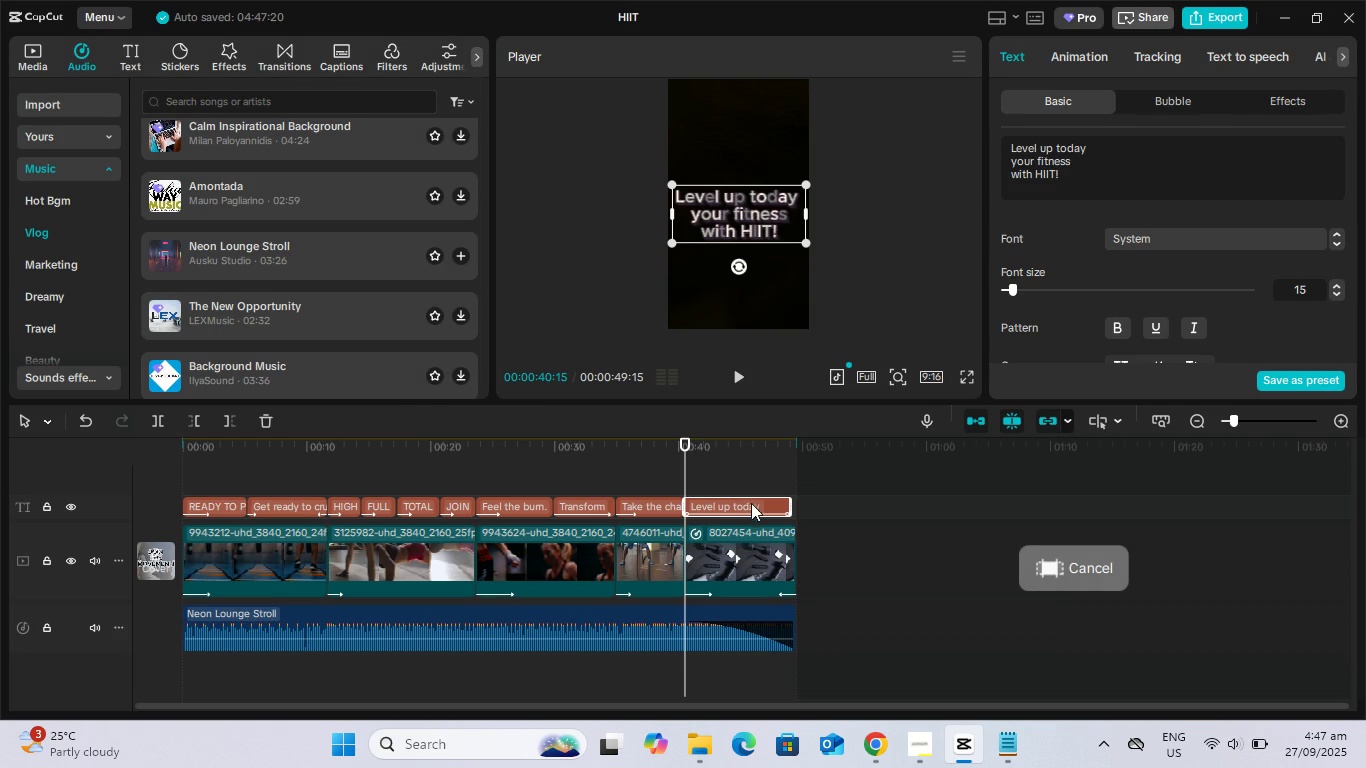 
left_click([746, 535])
 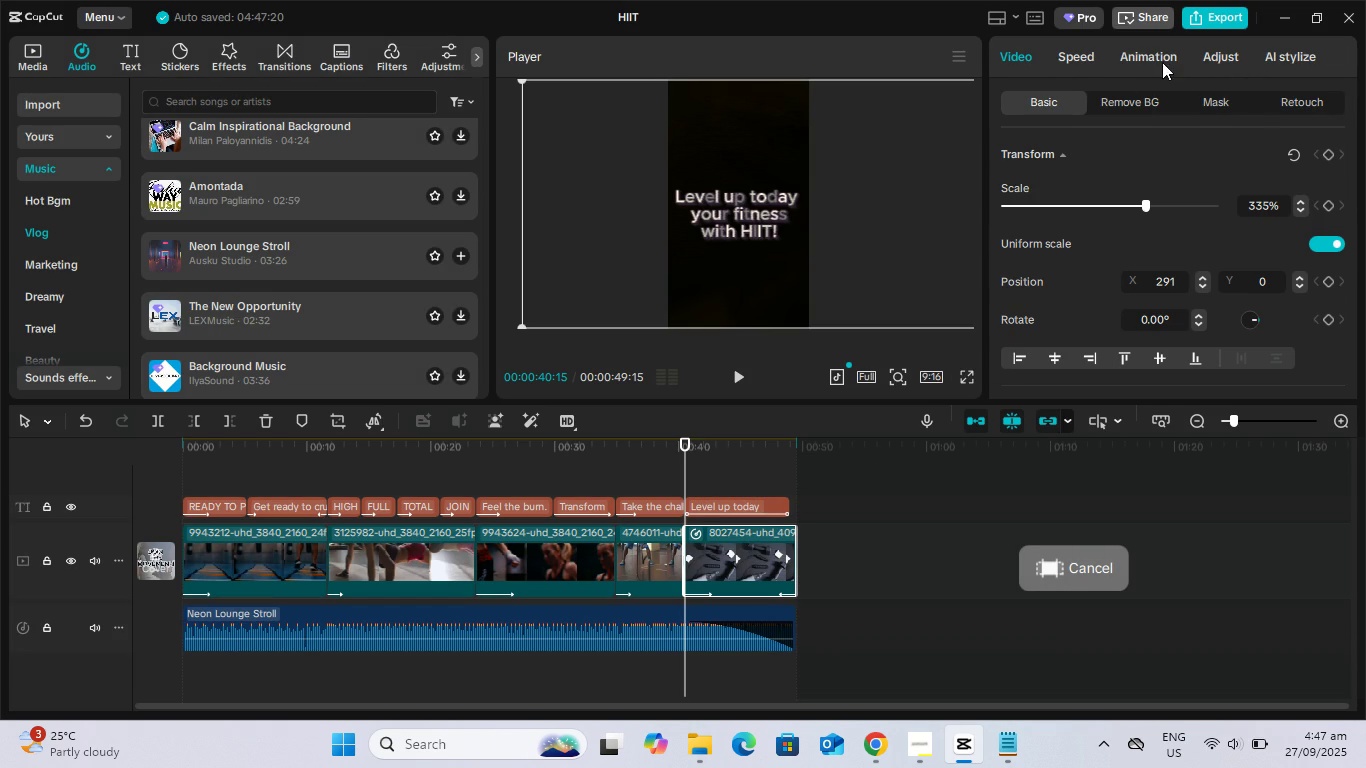 
left_click([1073, 59])
 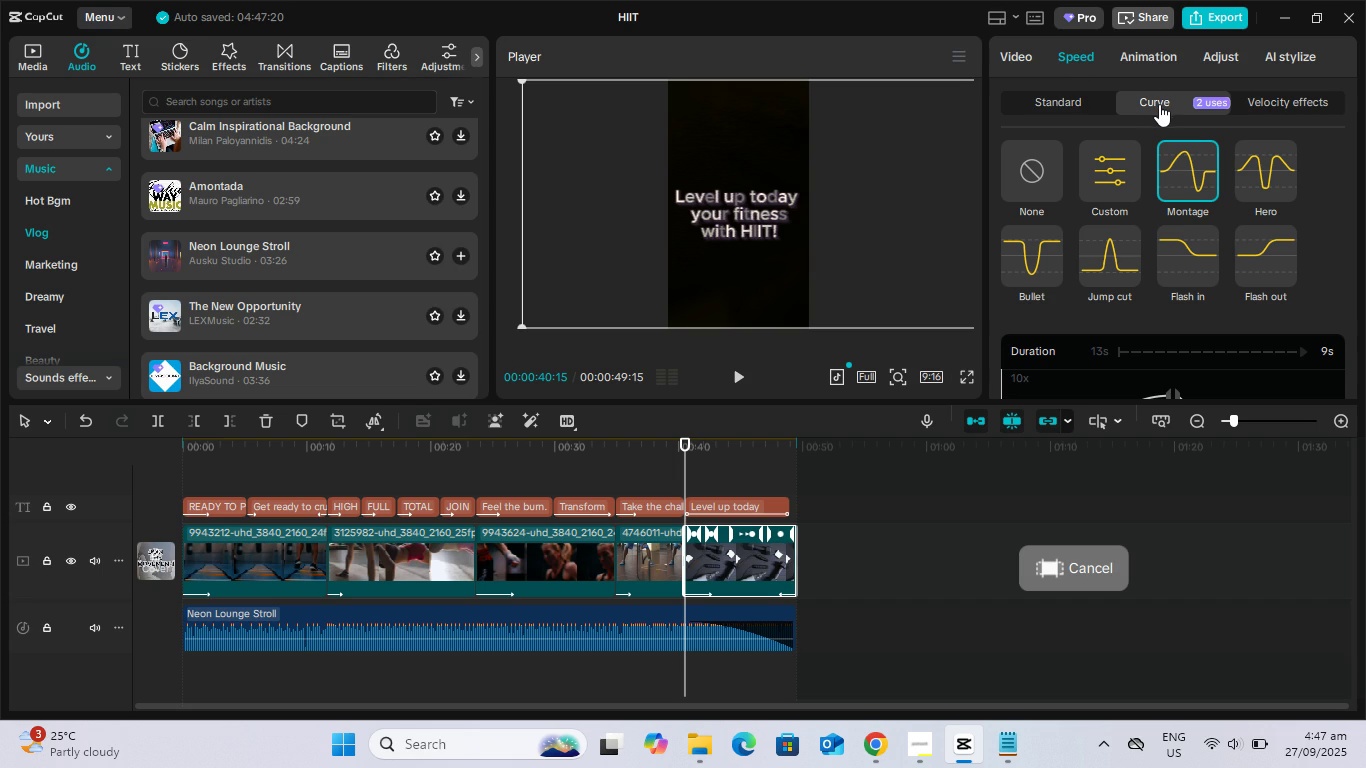 
left_click([1008, 207])
 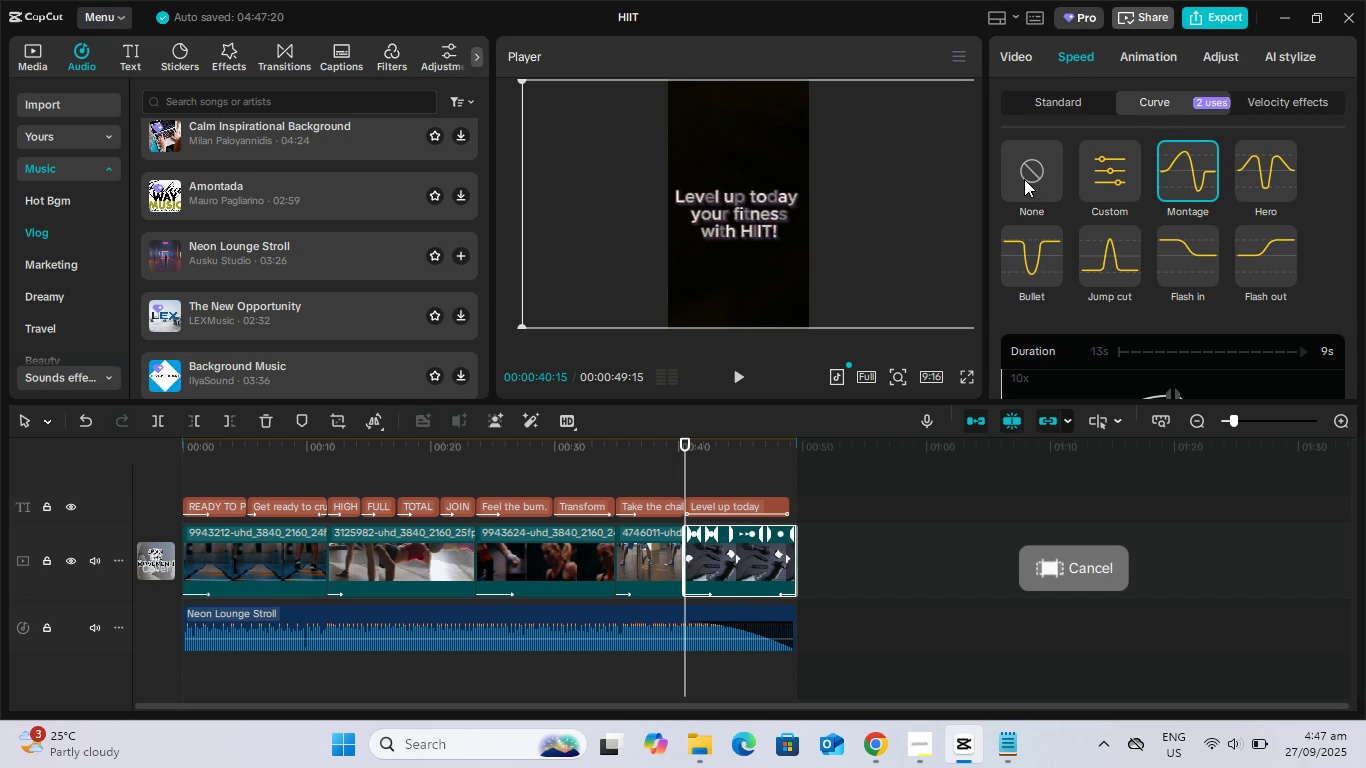 
left_click([1024, 179])
 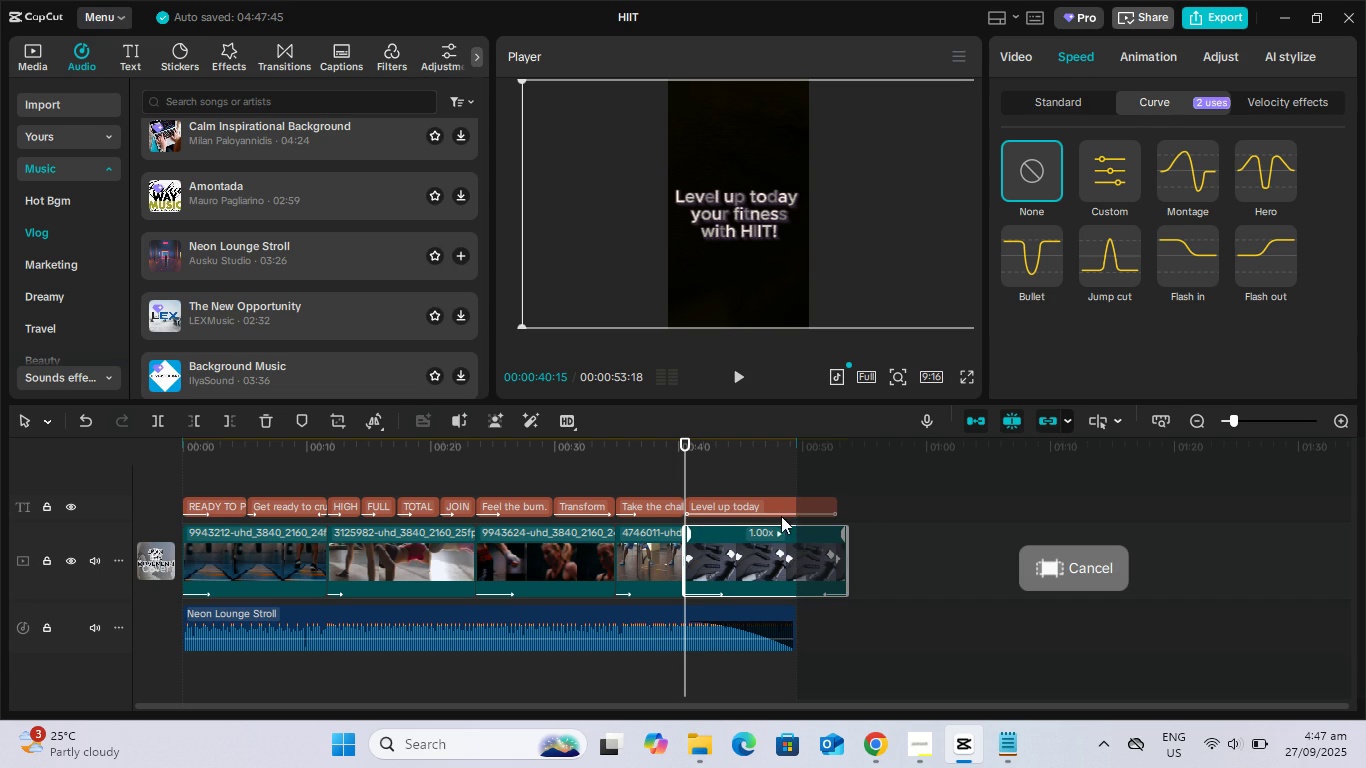 
key(Space)
 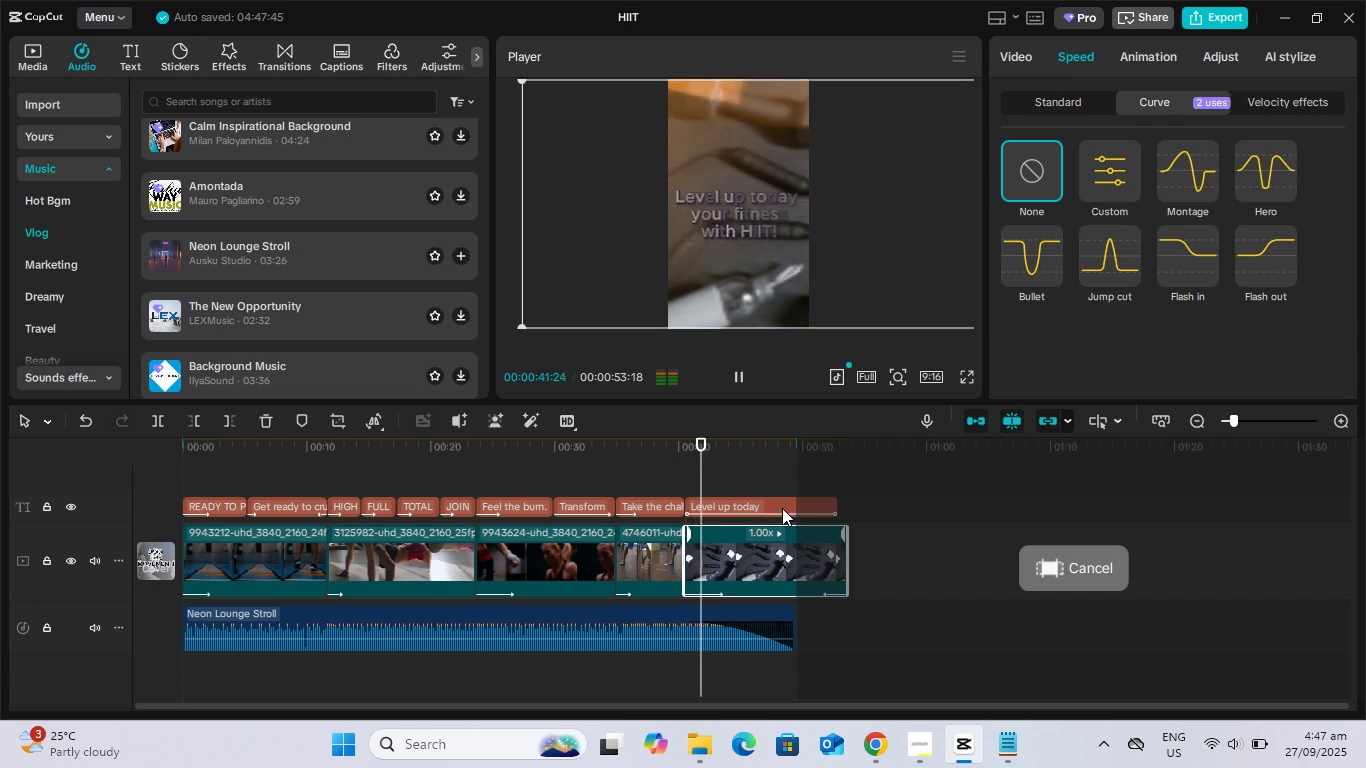 
key(Space)
 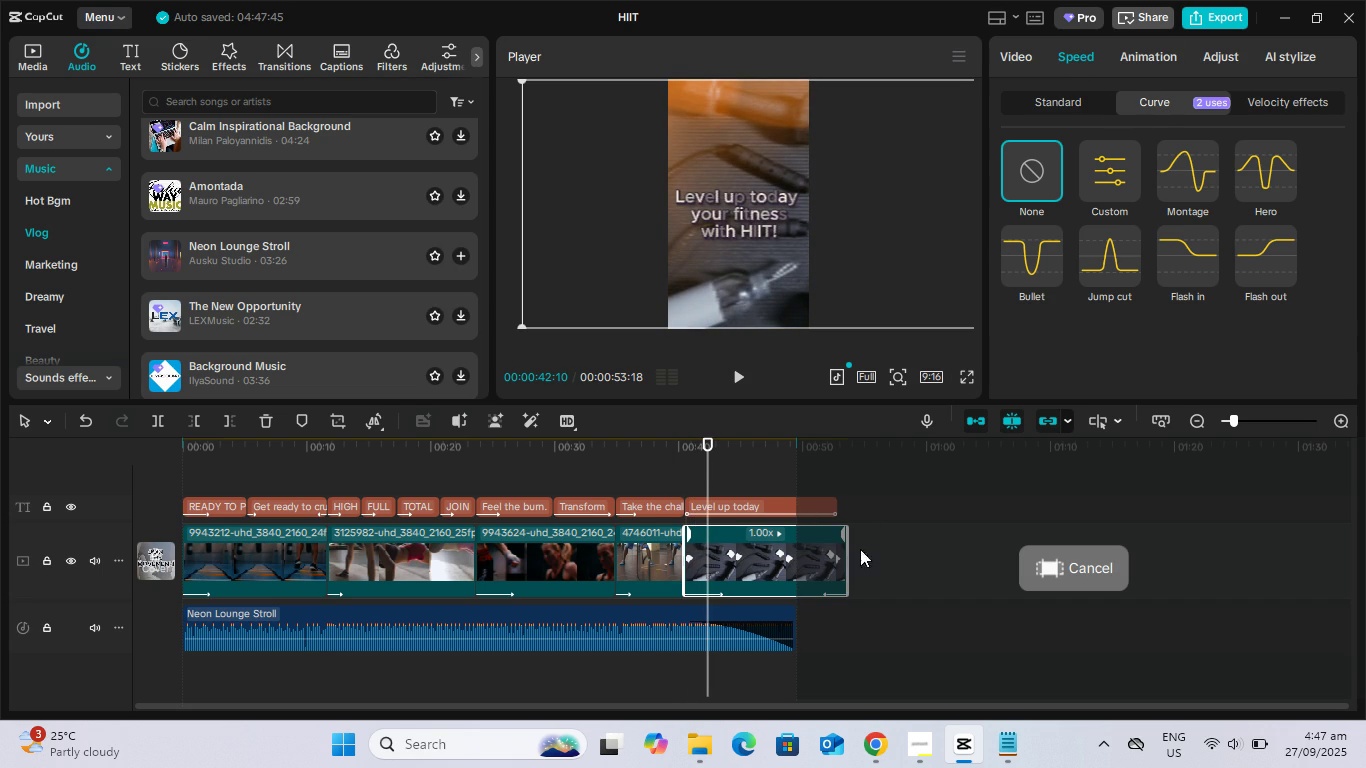 
left_click([816, 568])
 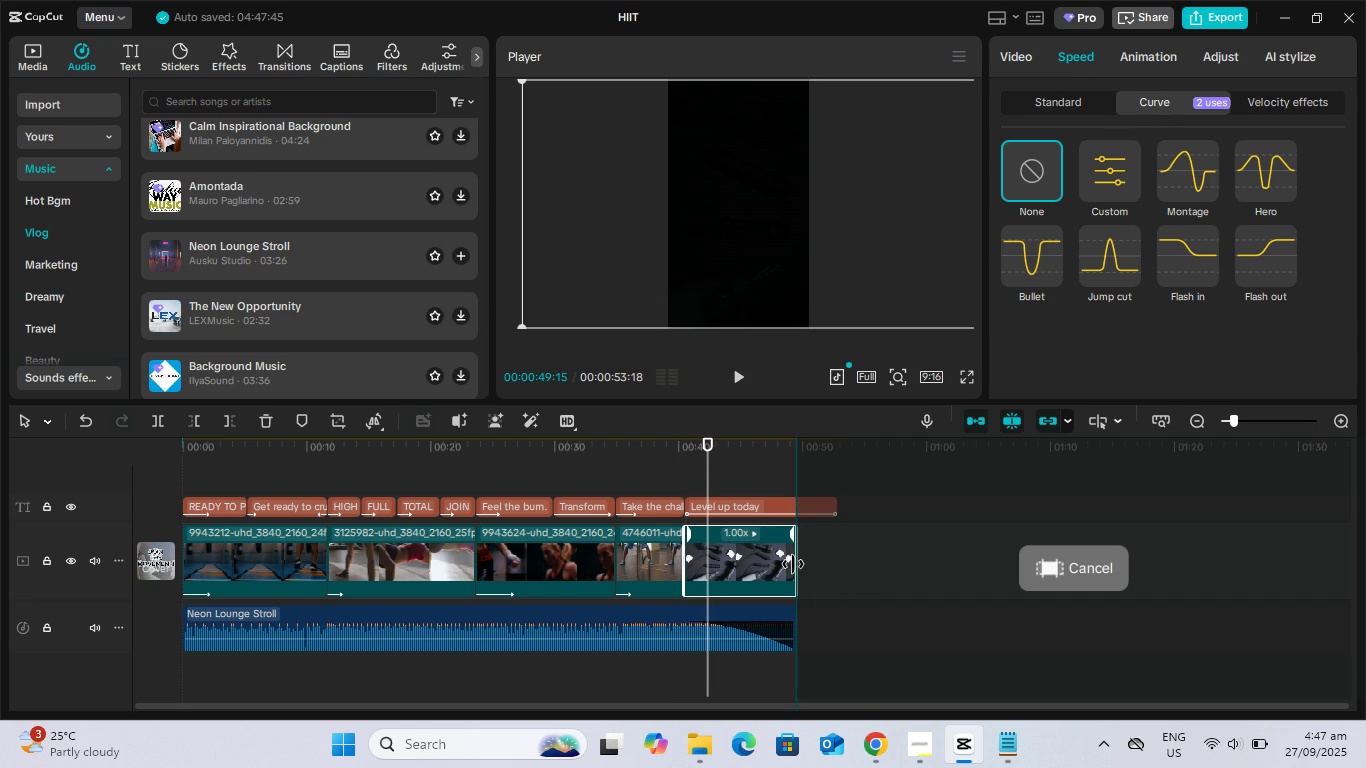 
left_click([817, 505])
 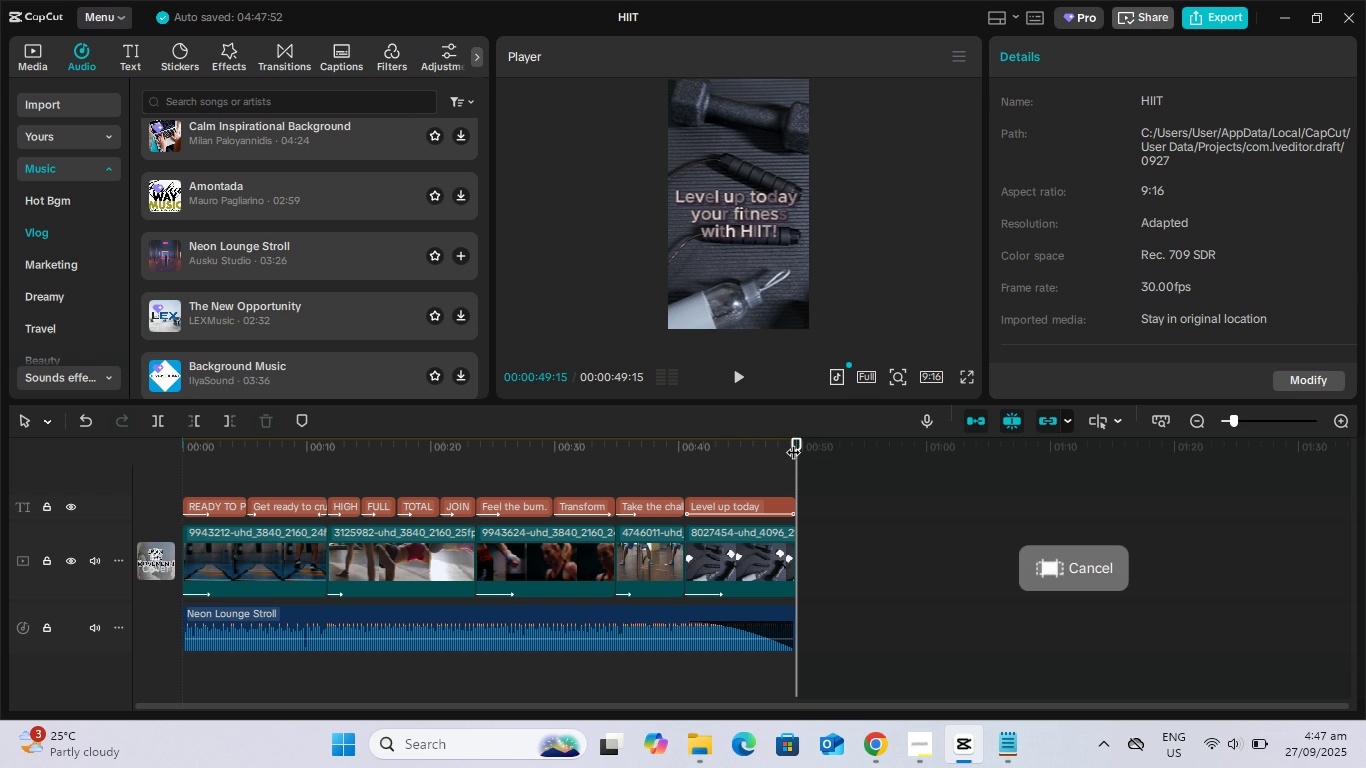 
key(Space)
 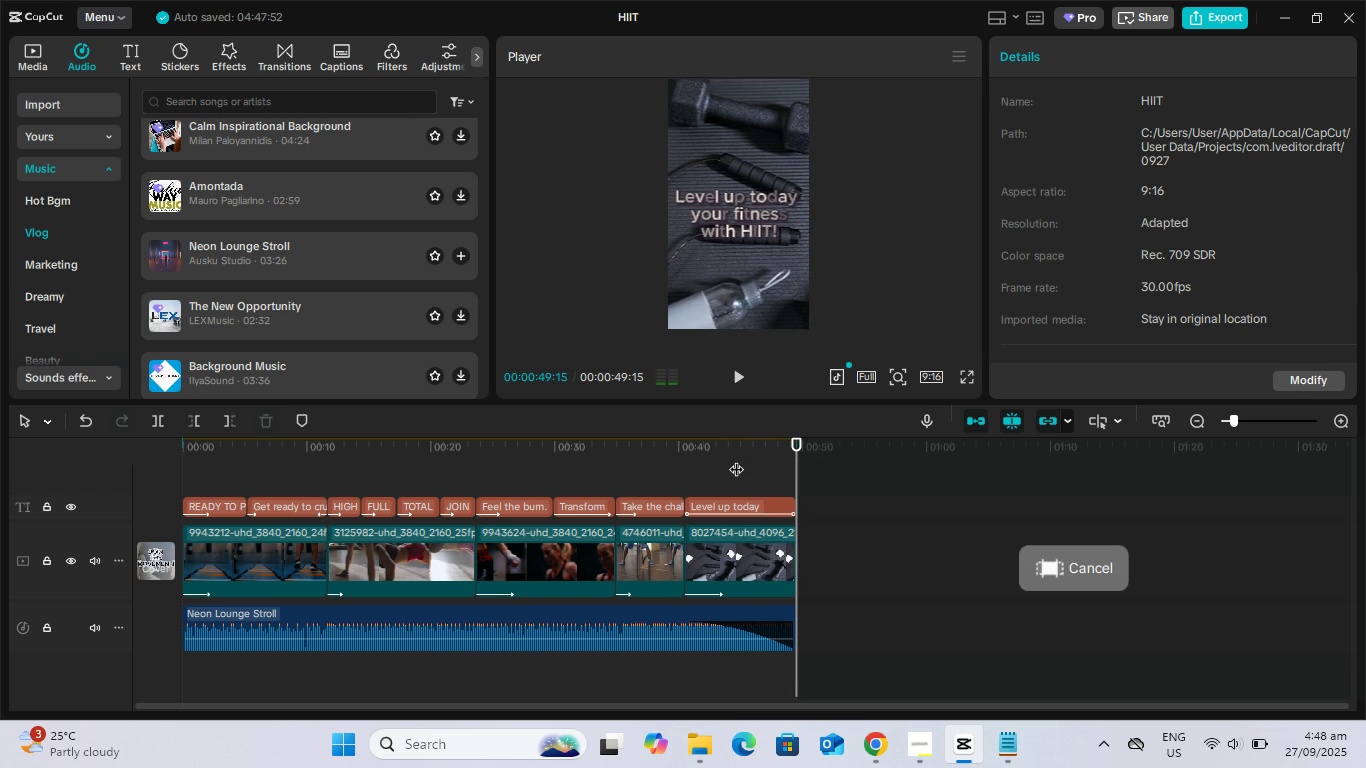 
wait(6.26)
 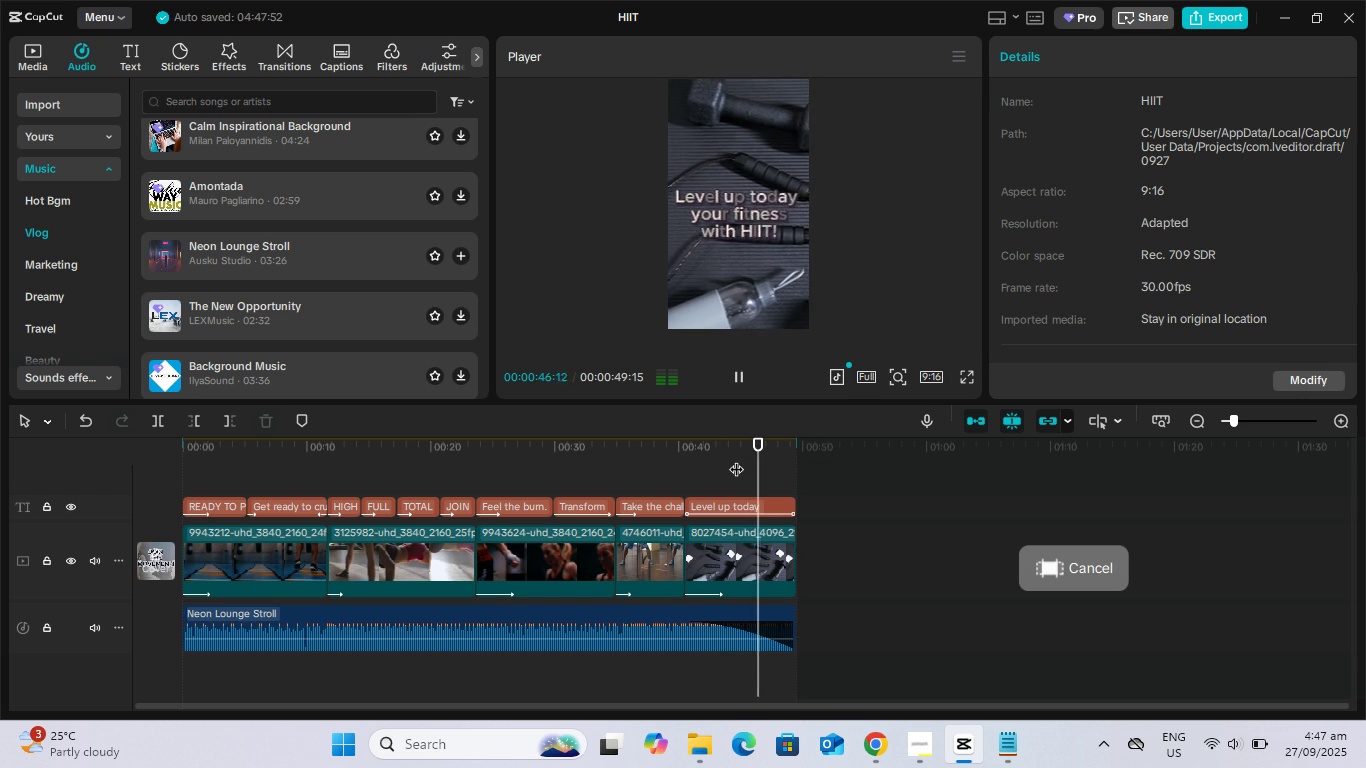 
left_click([1227, 13])
 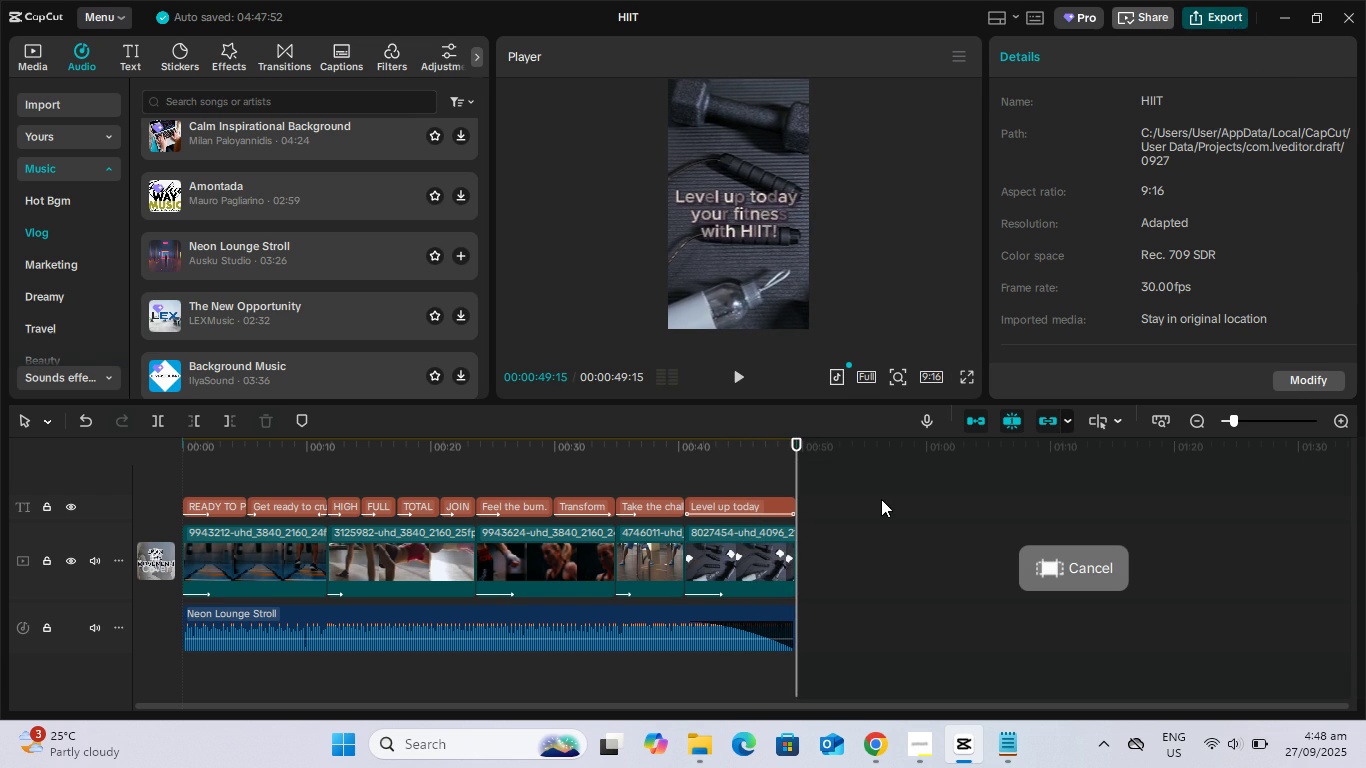 
mouse_move([875, 470])
 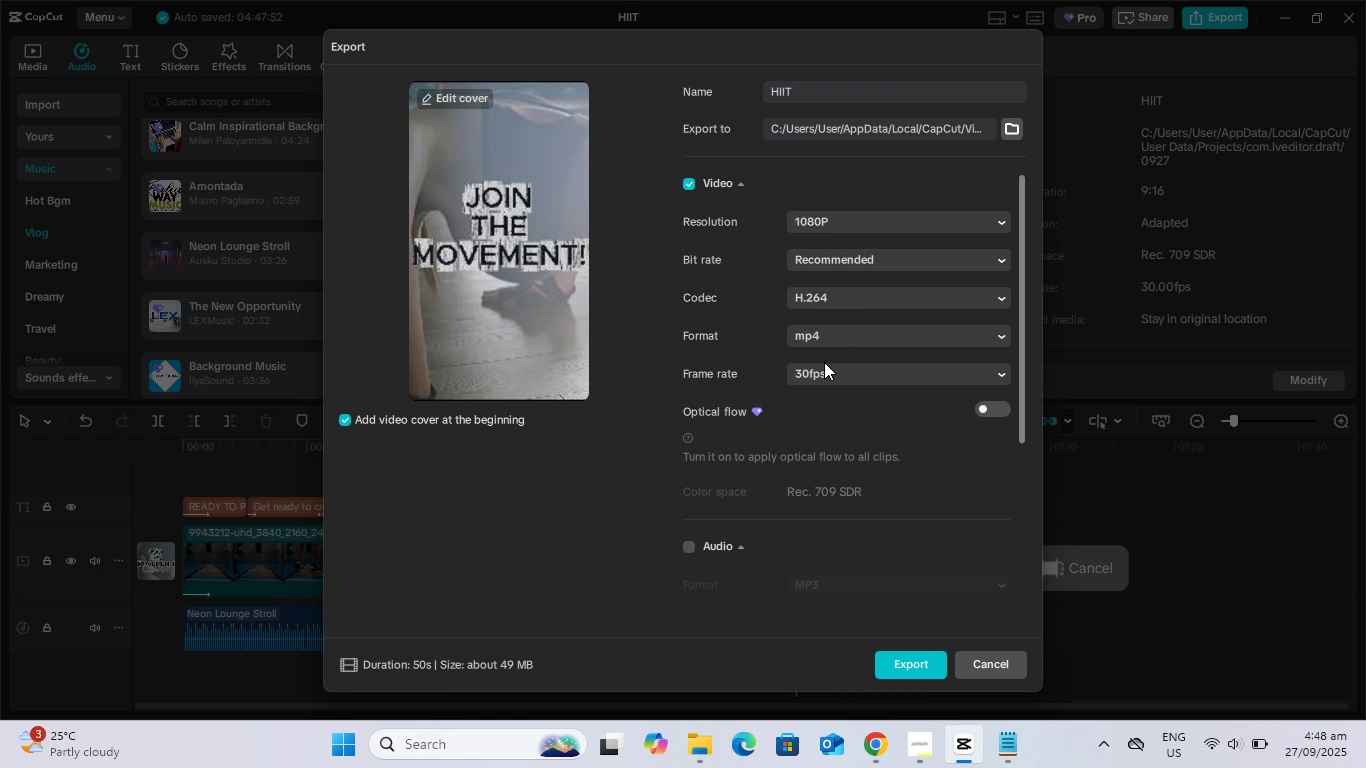 
wait(6.06)
 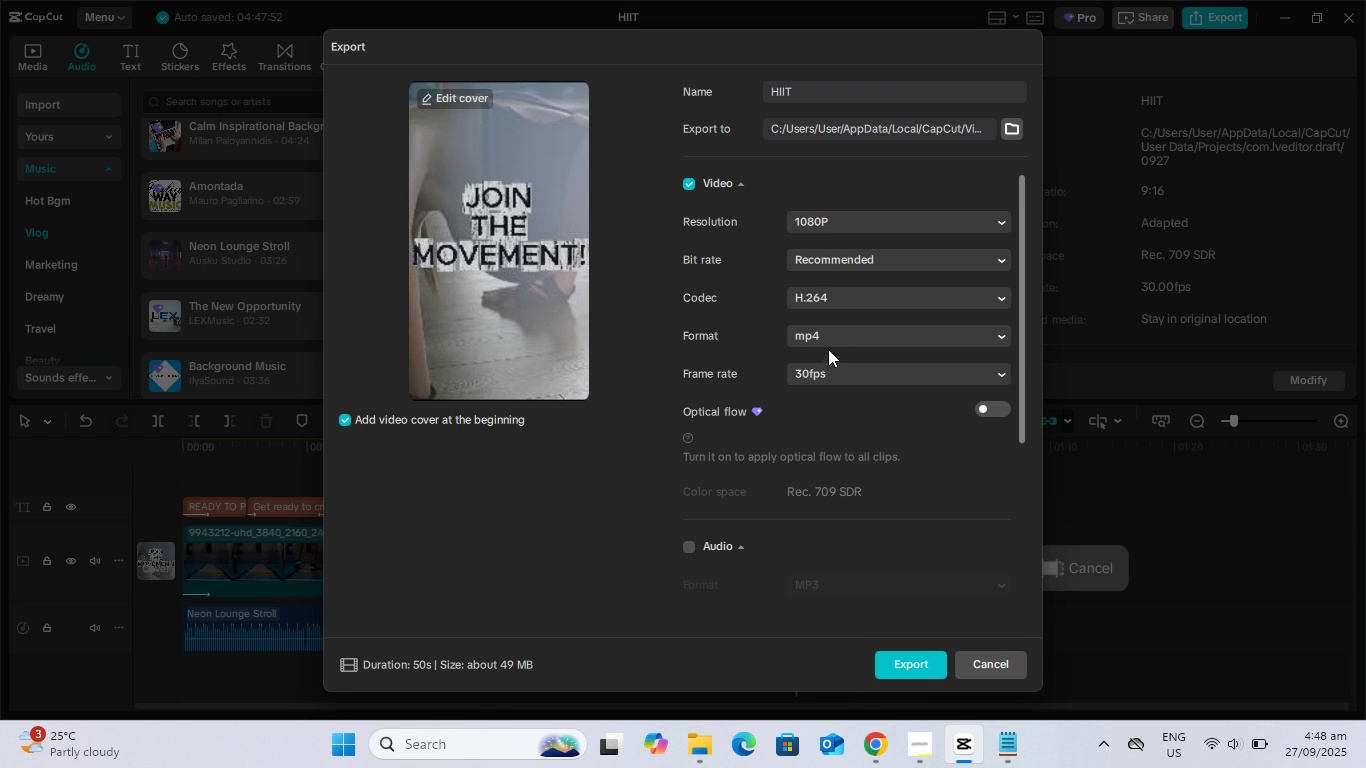 
scroll: coordinate [908, 421], scroll_direction: down, amount: 4.0
 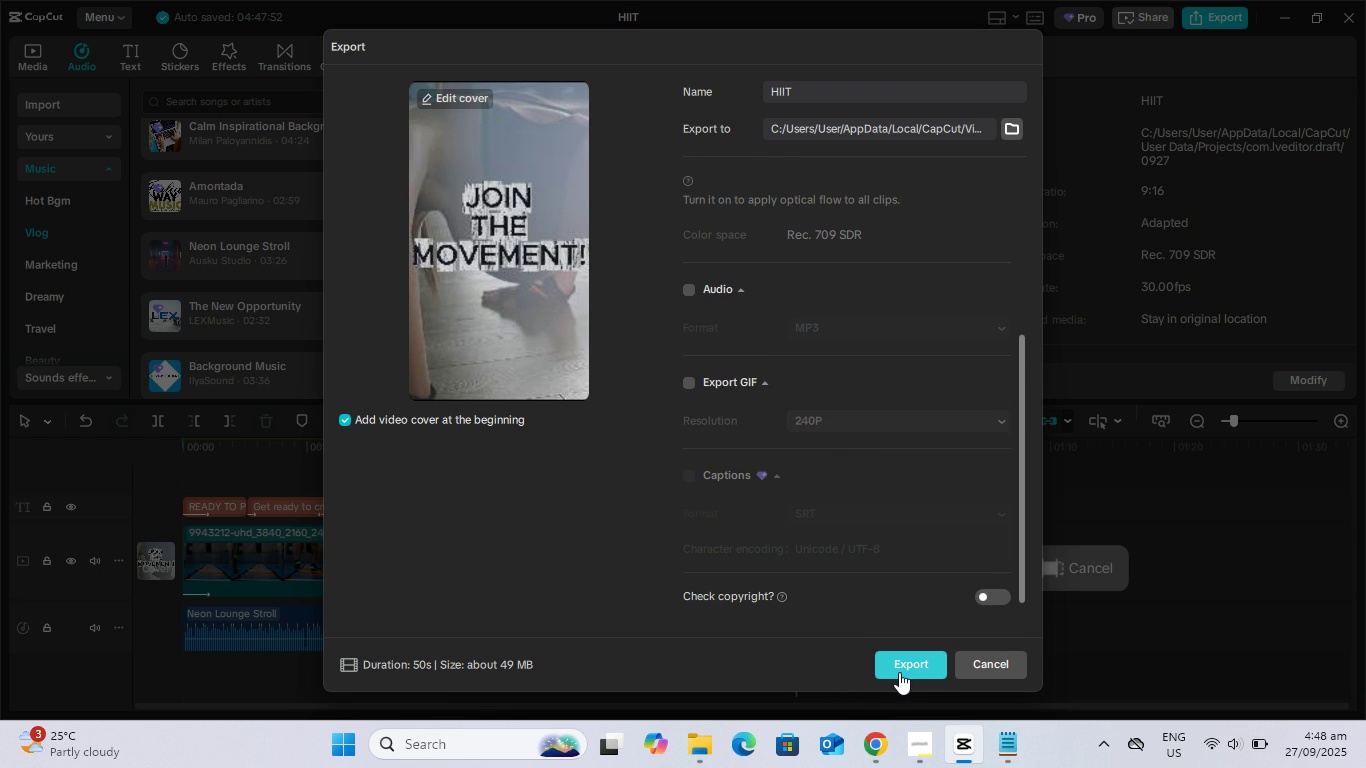 
left_click([899, 672])